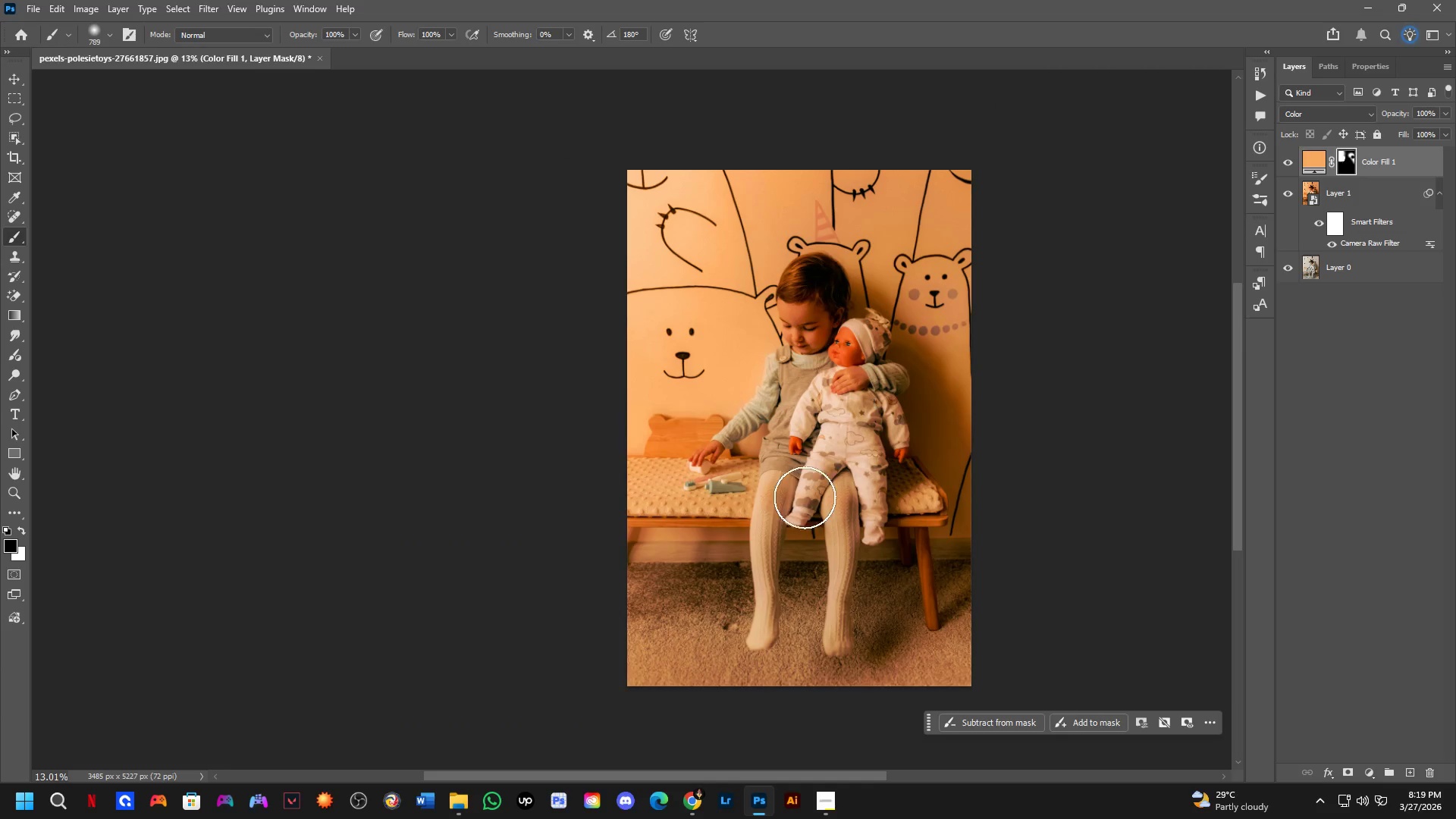 
scroll: coordinate [924, 359], scroll_direction: down, amount: 8.0
 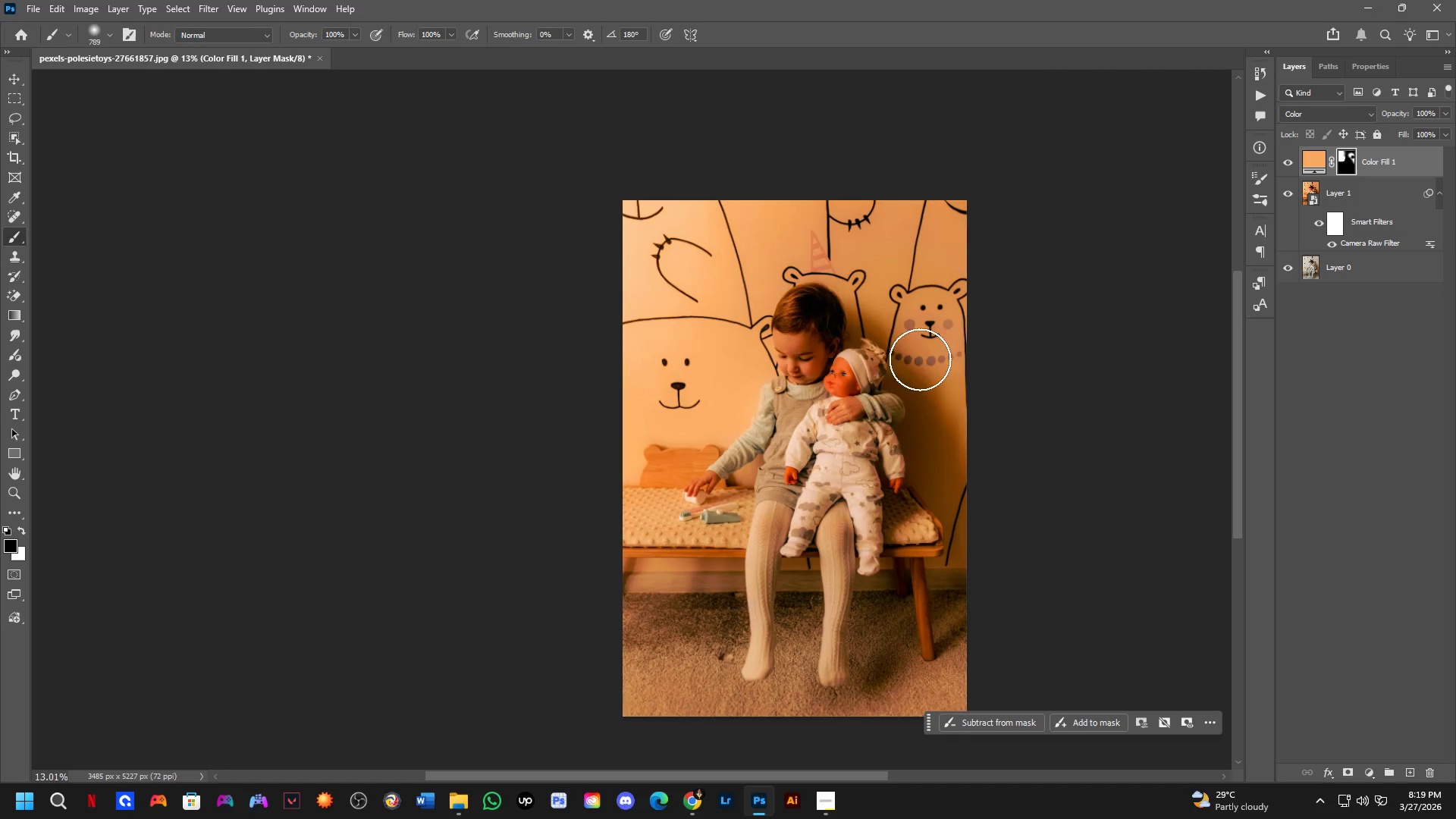 
key(Shift+ShiftLeft)
 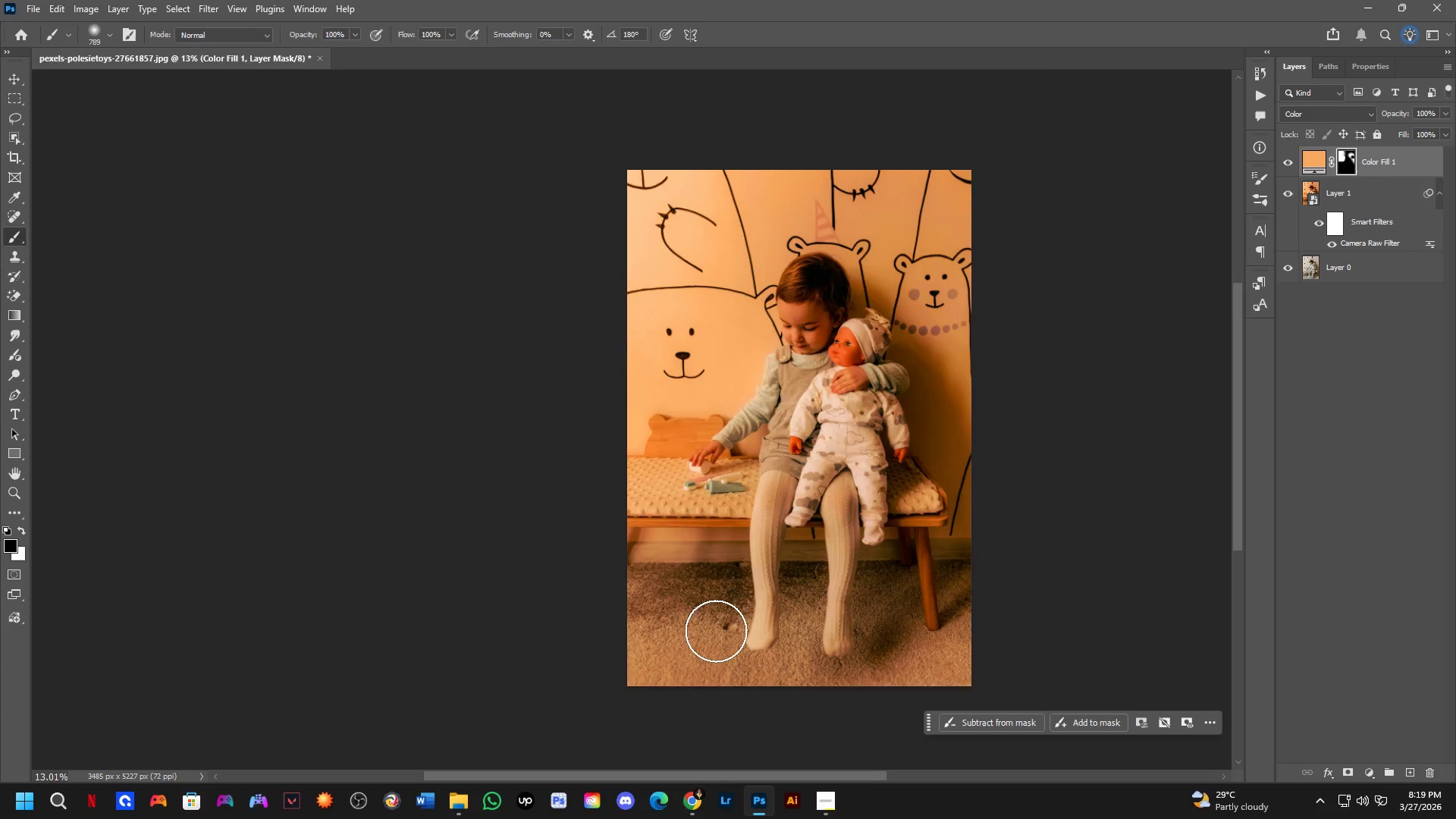 
left_click_drag(start_coordinate=[750, 599], to_coordinate=[743, 636])
 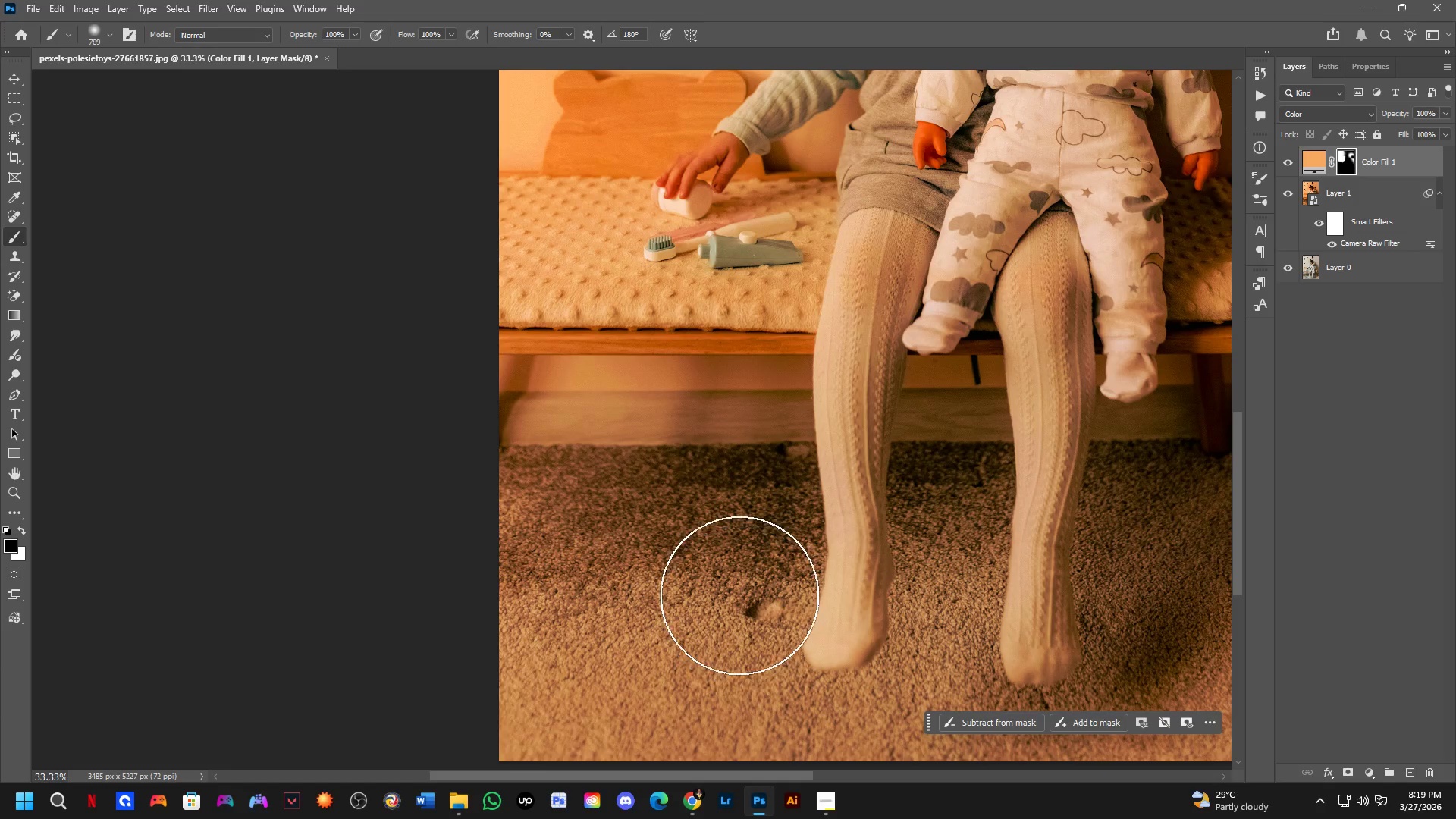 
scroll: coordinate [709, 638], scroll_direction: up, amount: 3.0
 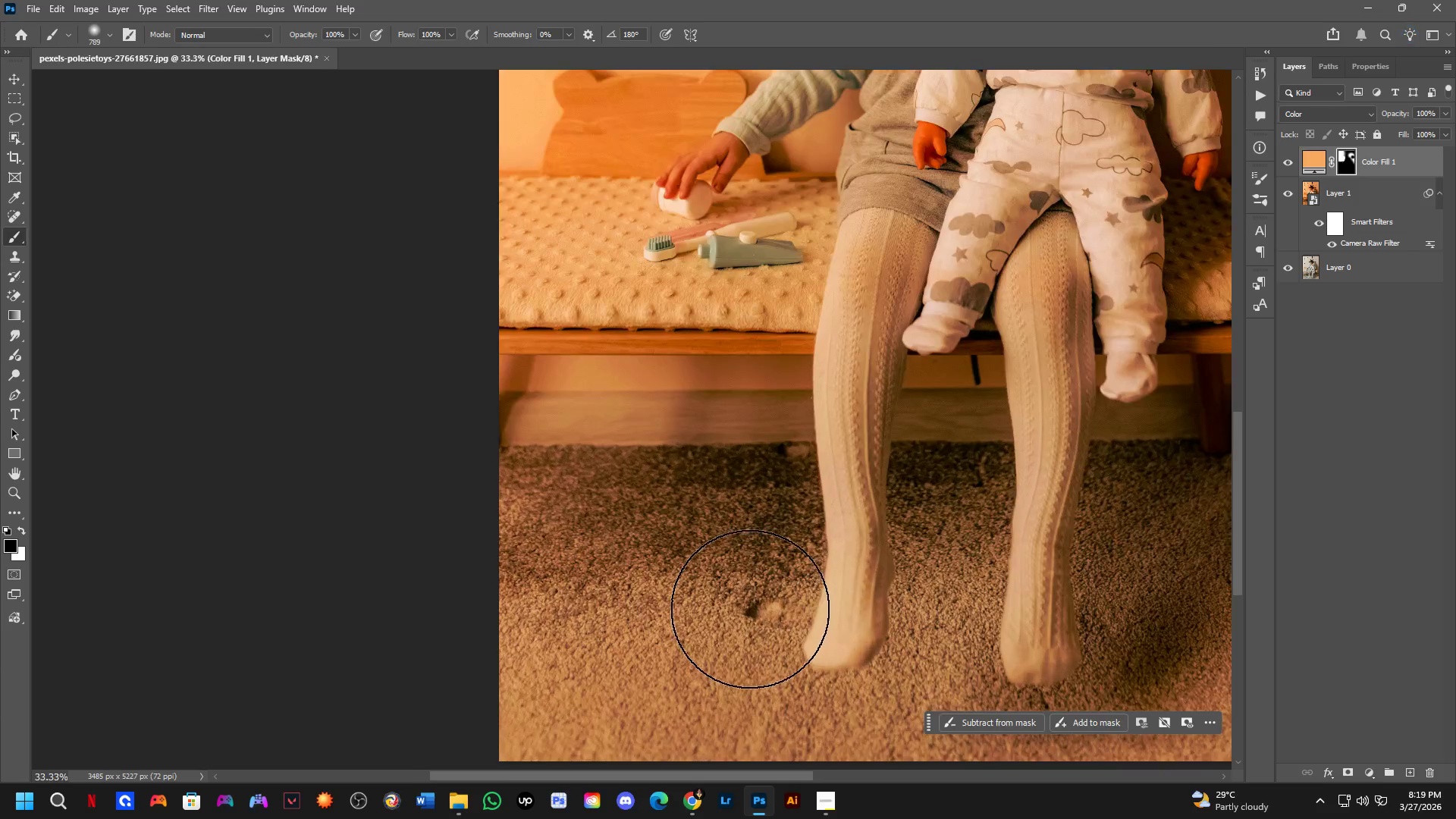 
key(X)
 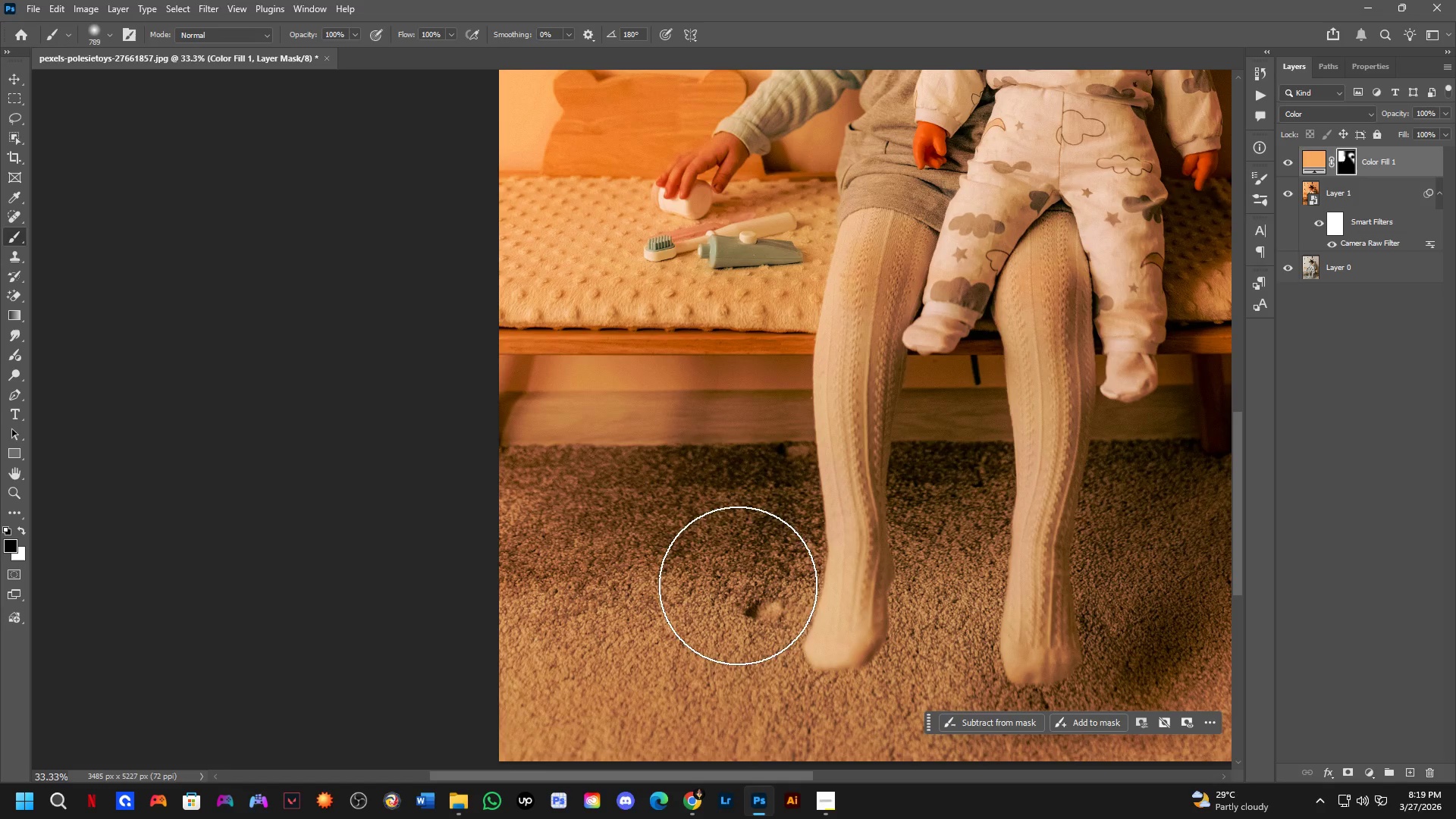 
left_click_drag(start_coordinate=[736, 580], to_coordinate=[738, 611])
 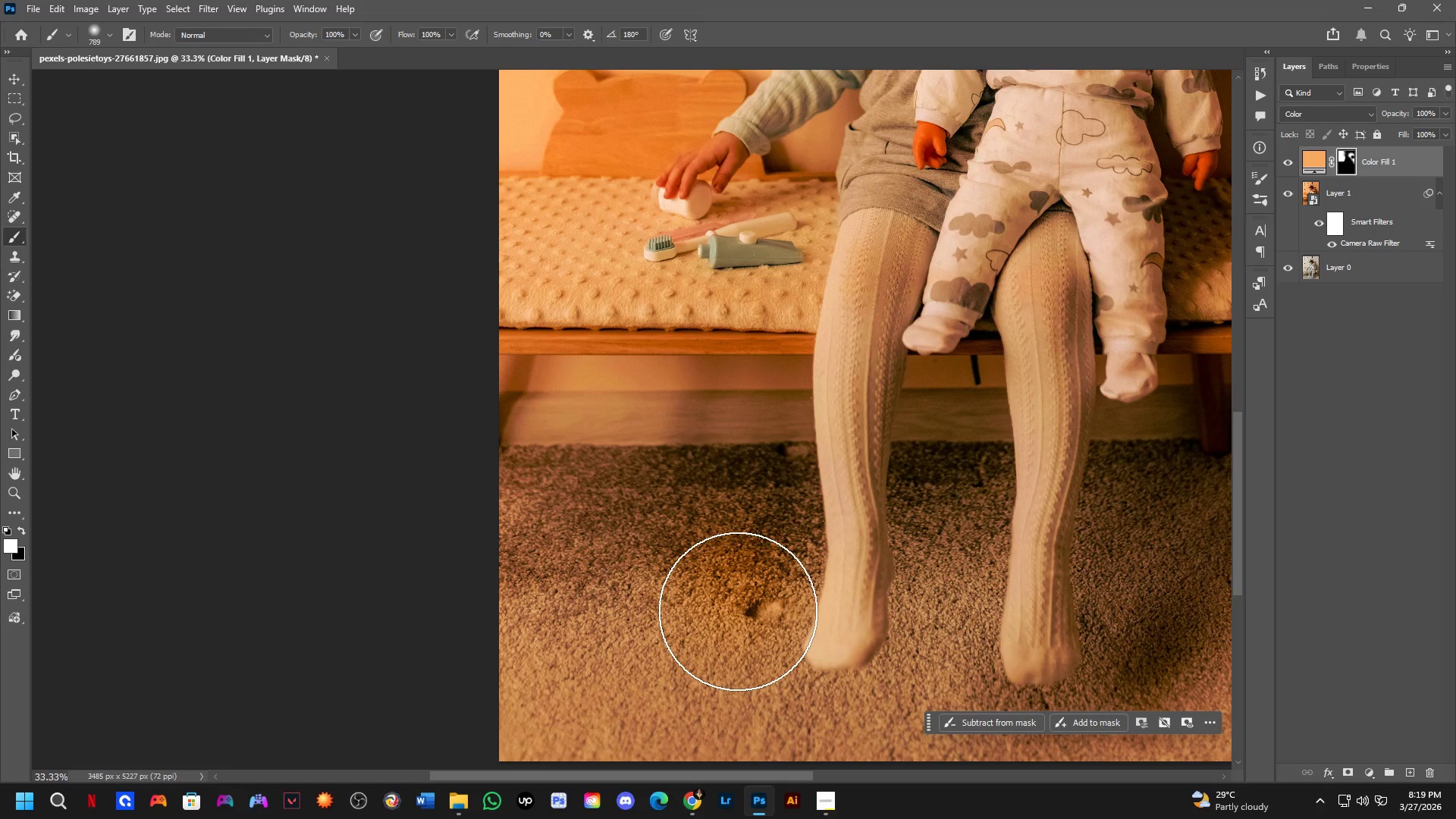 
key(Control+ControlLeft)
 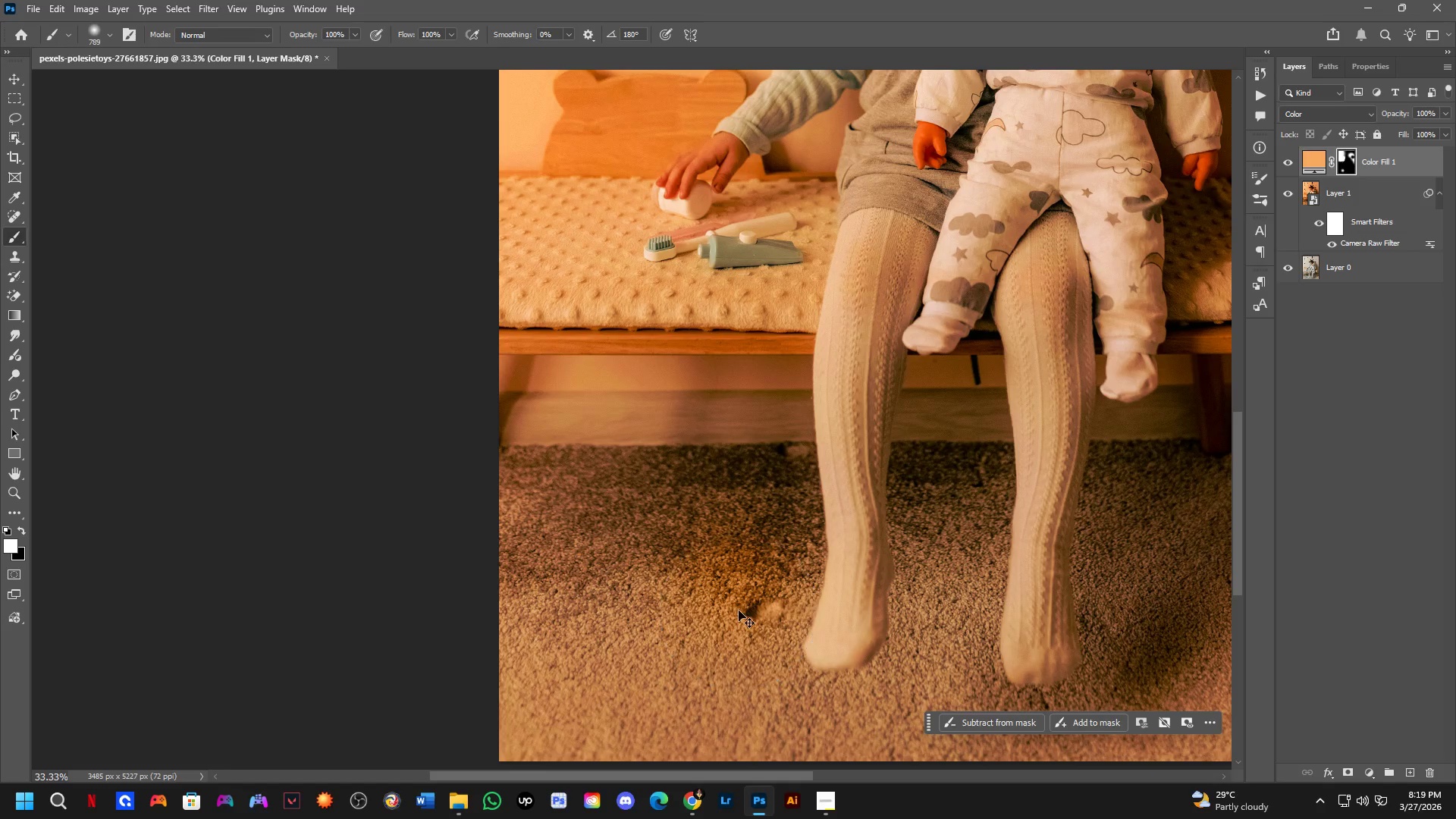 
key(Control+Z)
 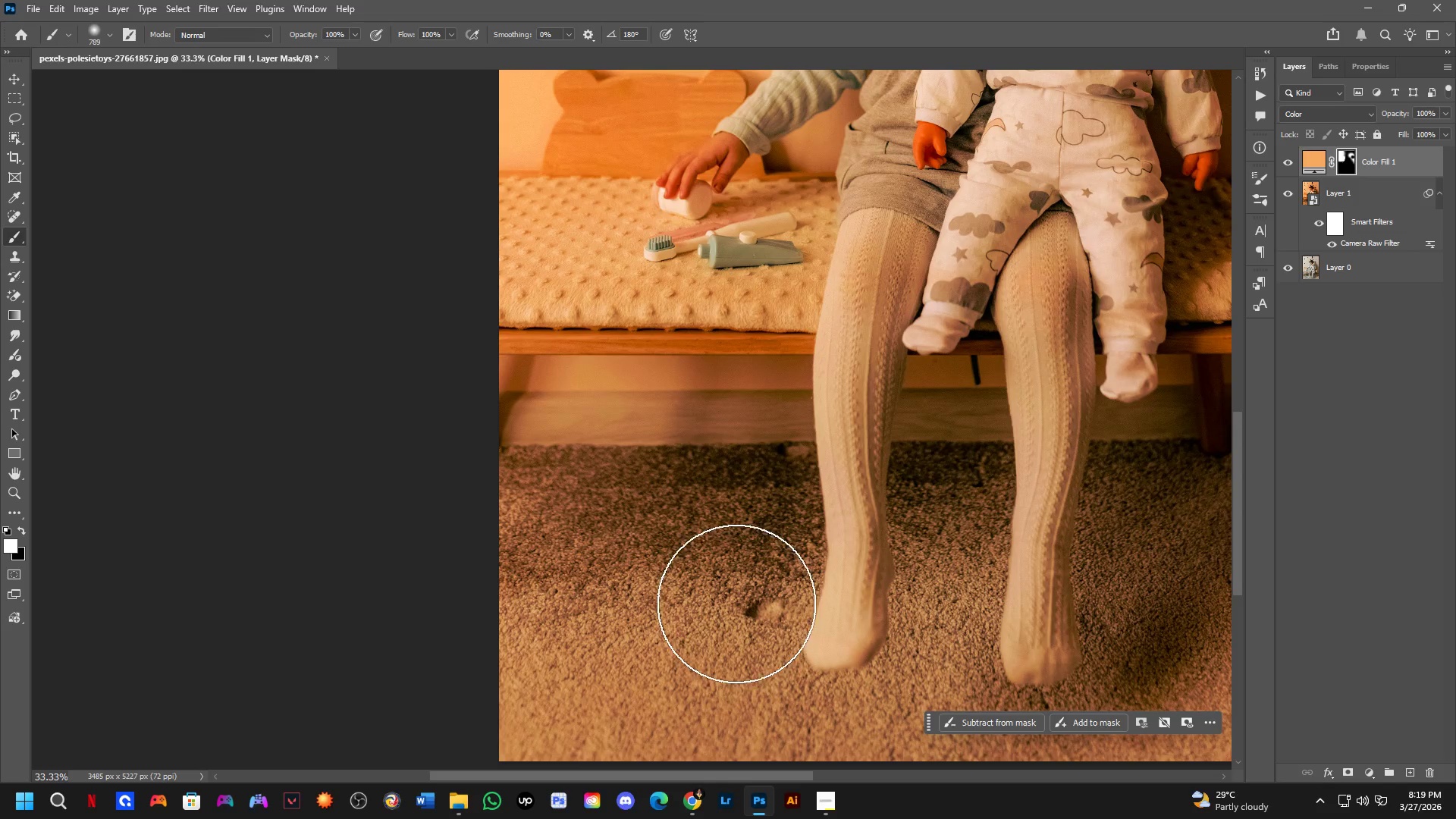 
hold_key(key=Space, duration=0.7)
 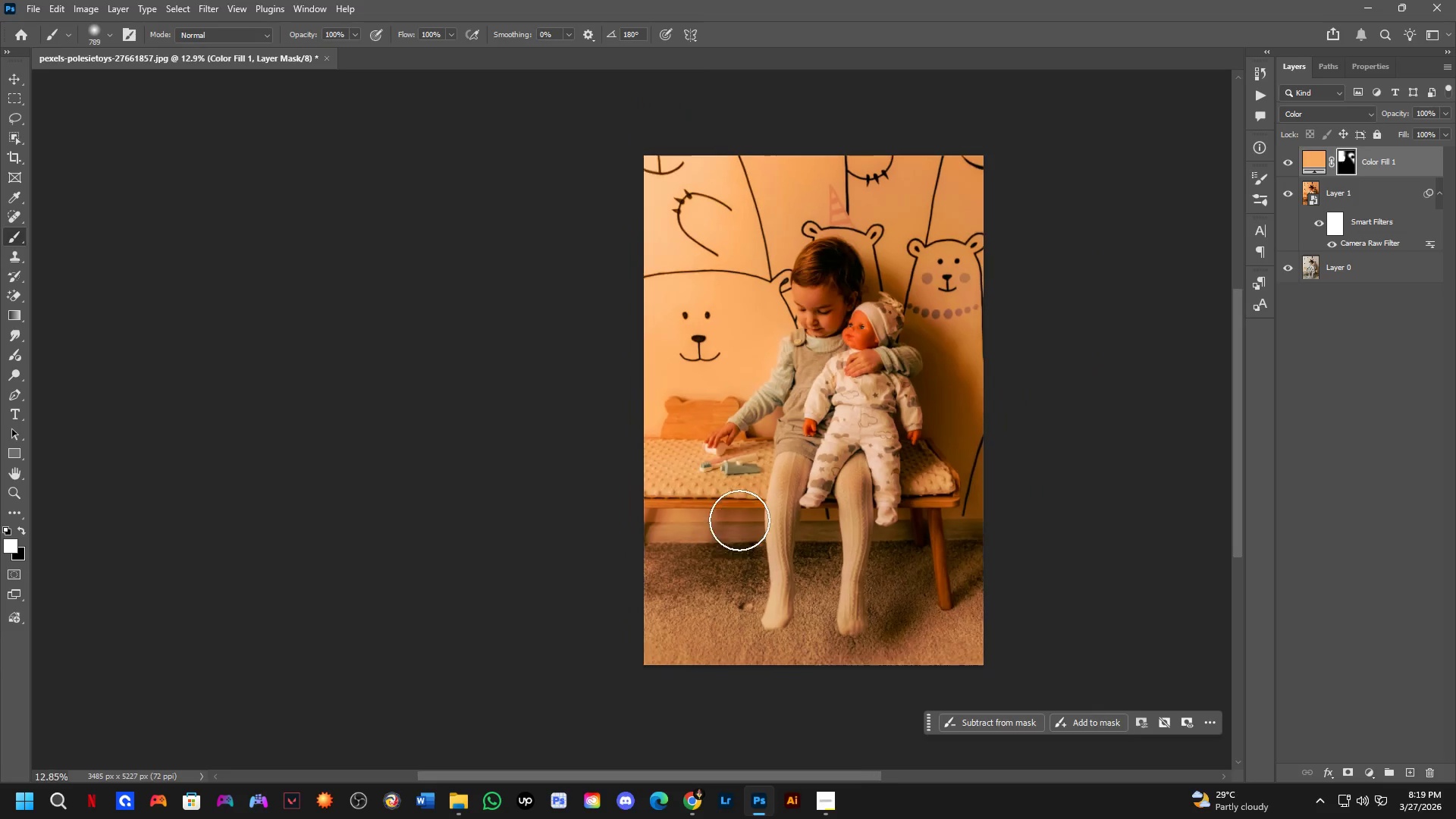 
left_click_drag(start_coordinate=[757, 507], to_coordinate=[755, 554])
 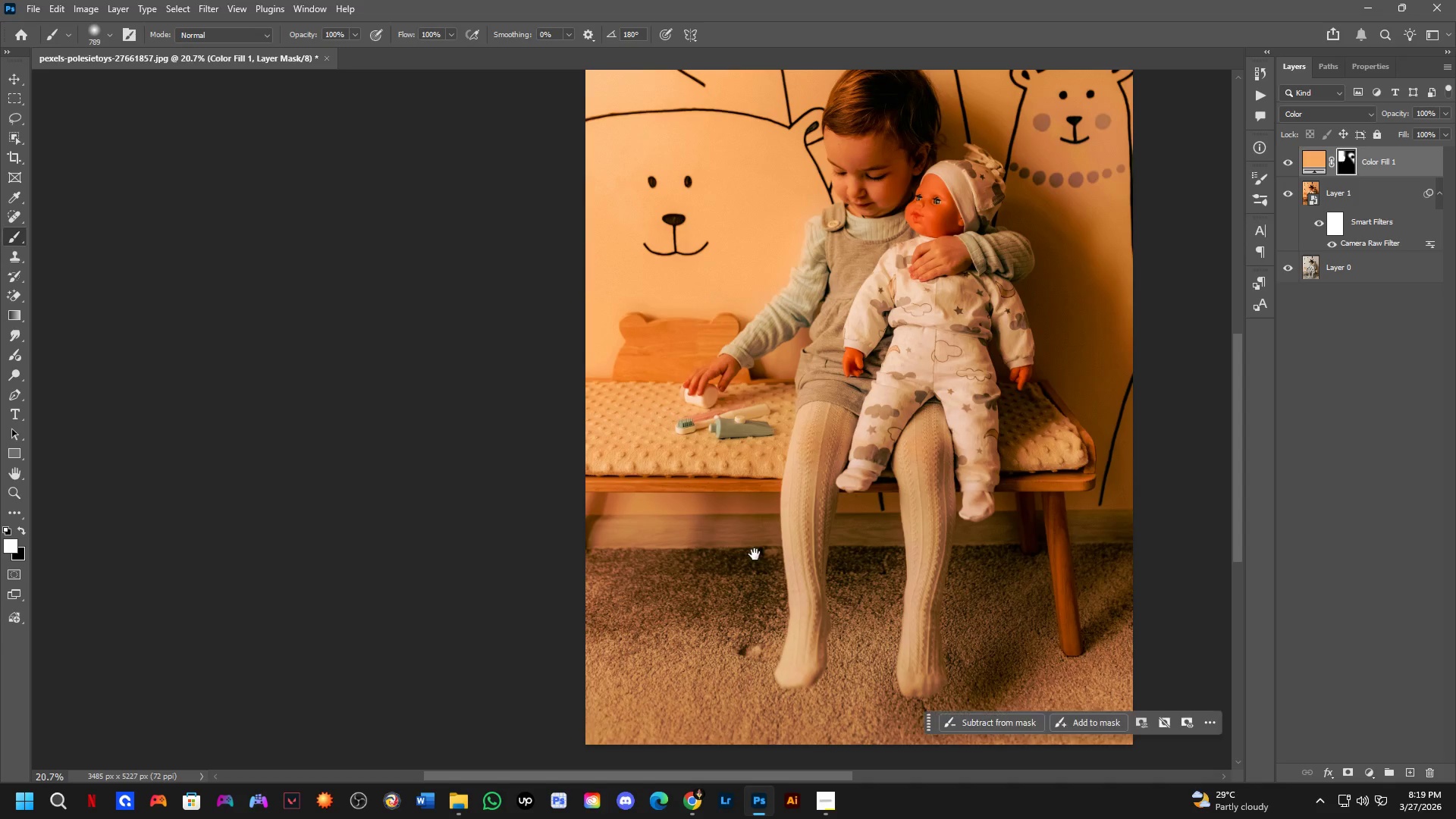 
scroll: coordinate [730, 582], scroll_direction: down, amount: 5.0
 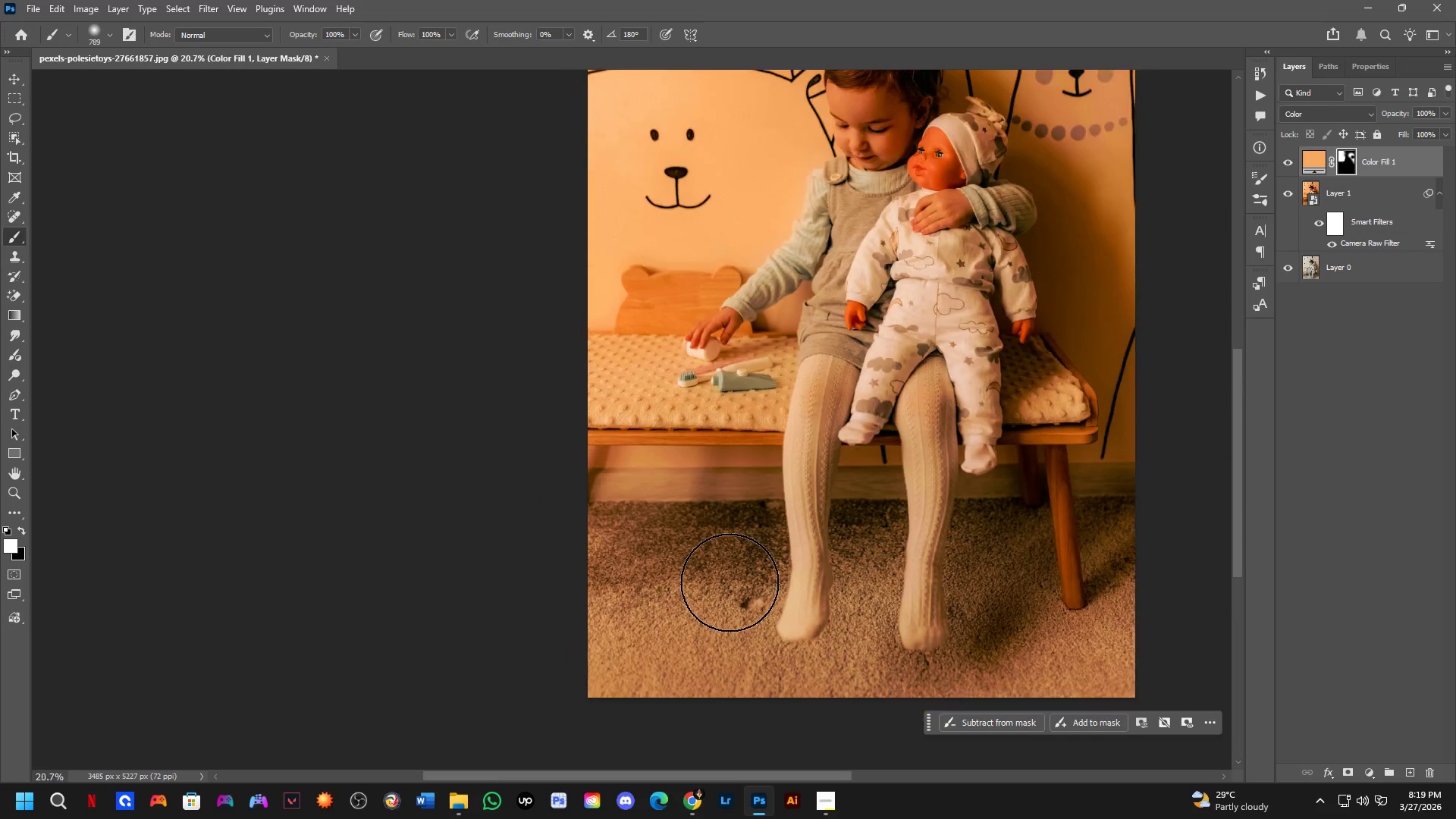 
hold_key(key=Space, duration=1.01)
 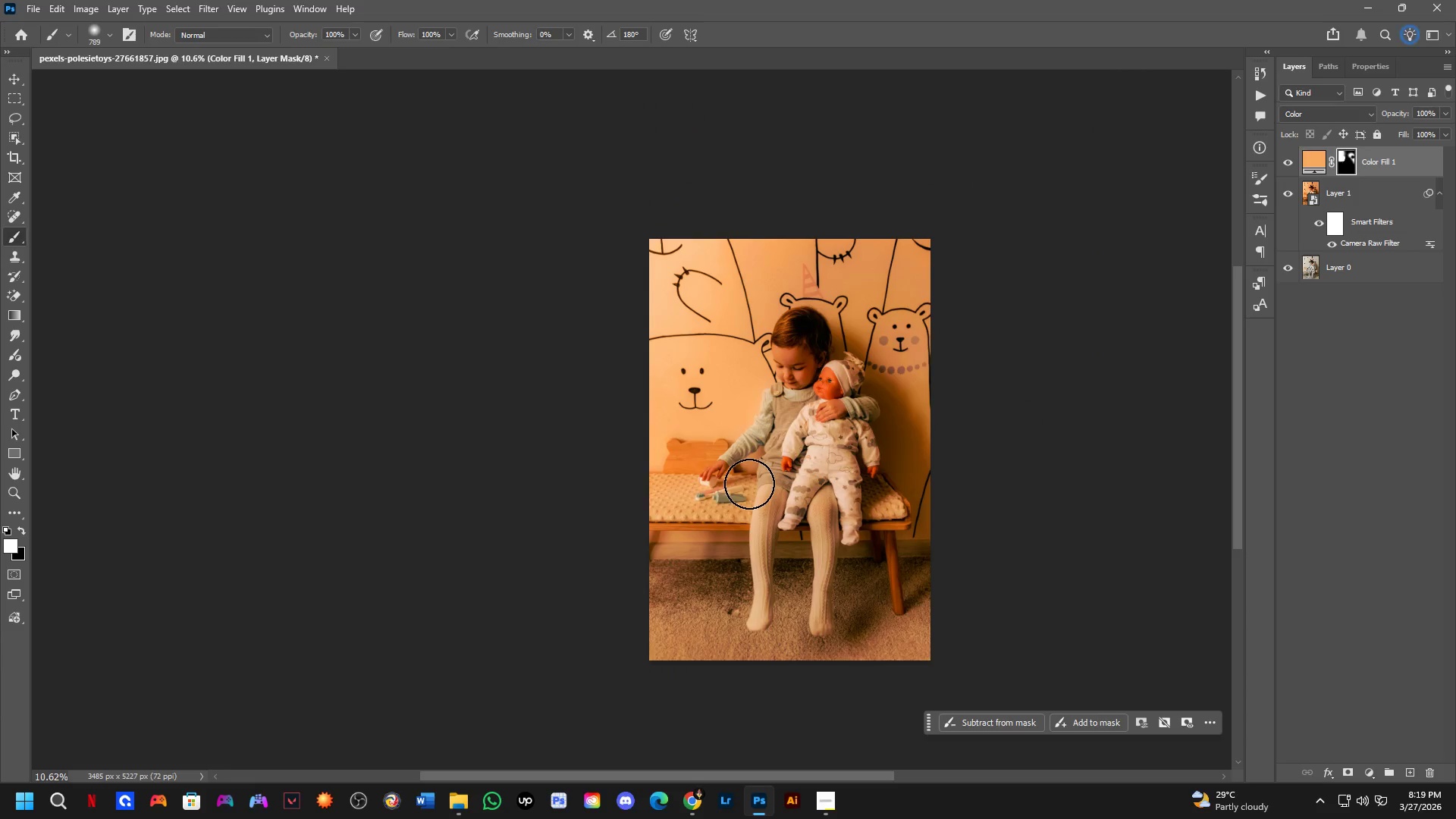 
left_click_drag(start_coordinate=[795, 448], to_coordinate=[780, 480])
 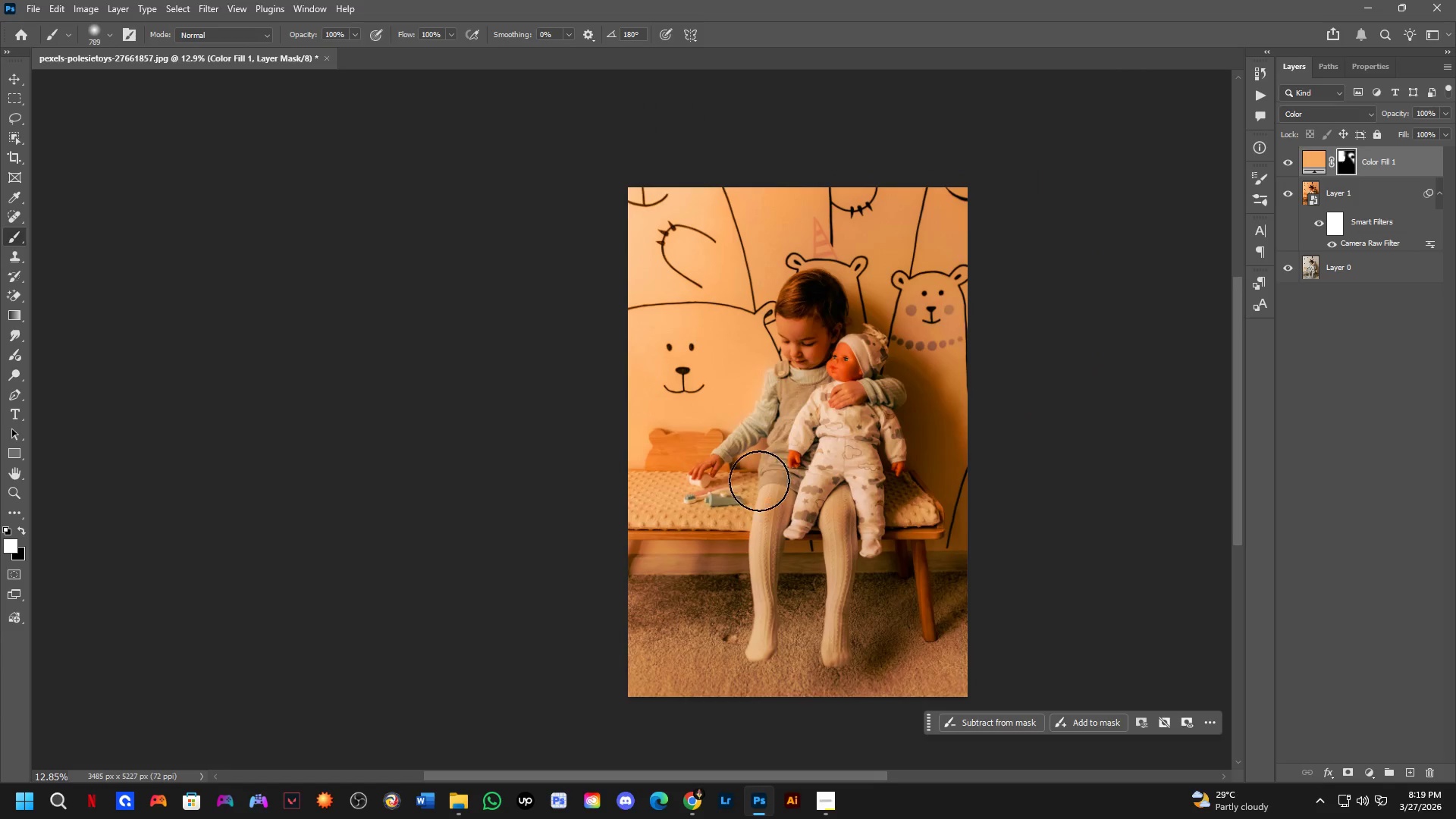 
scroll: coordinate [750, 483], scroll_direction: down, amount: 7.0
 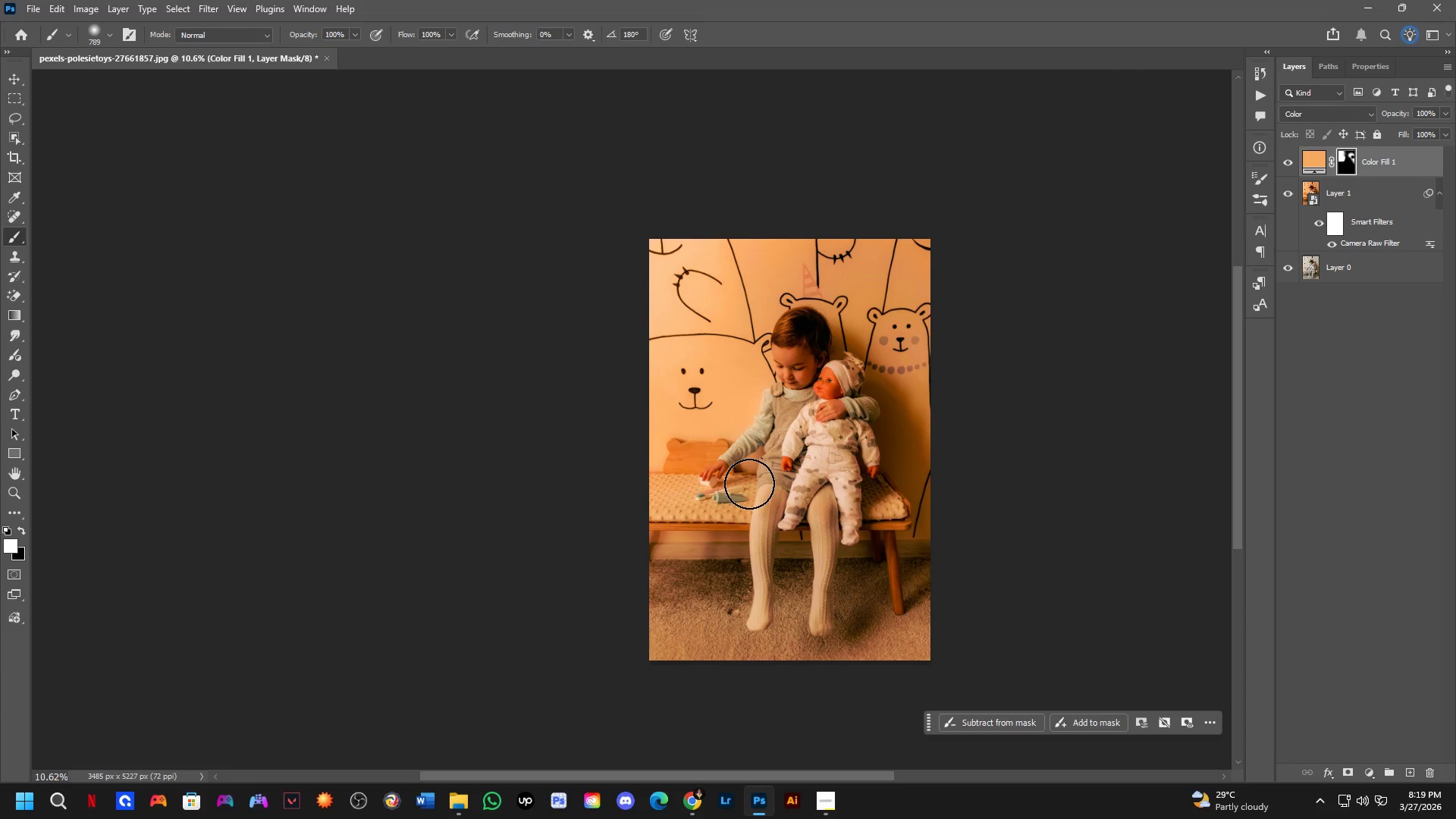 
wait(5.5)
 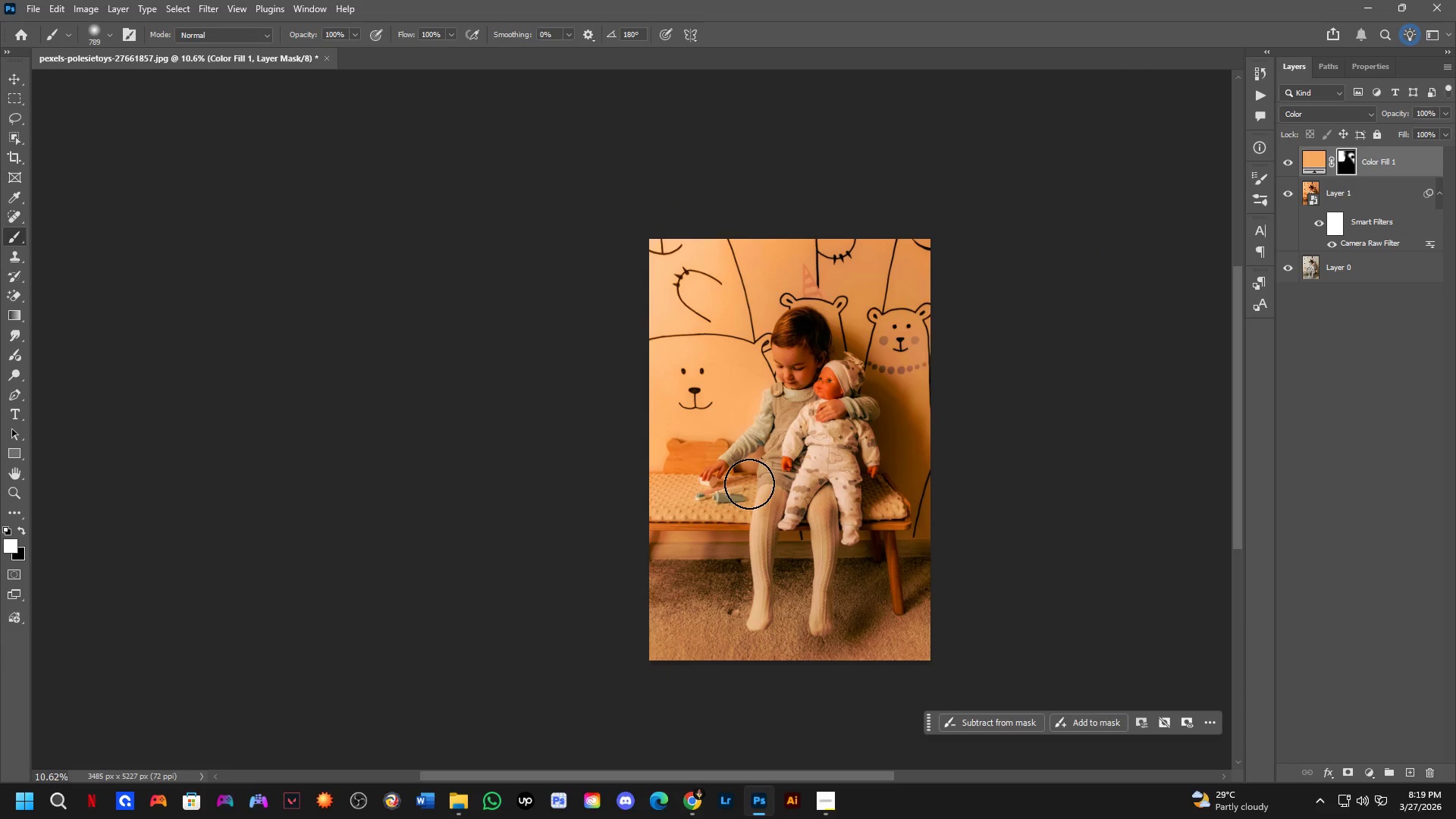 
scroll: coordinate [815, 358], scroll_direction: up, amount: 7.0
 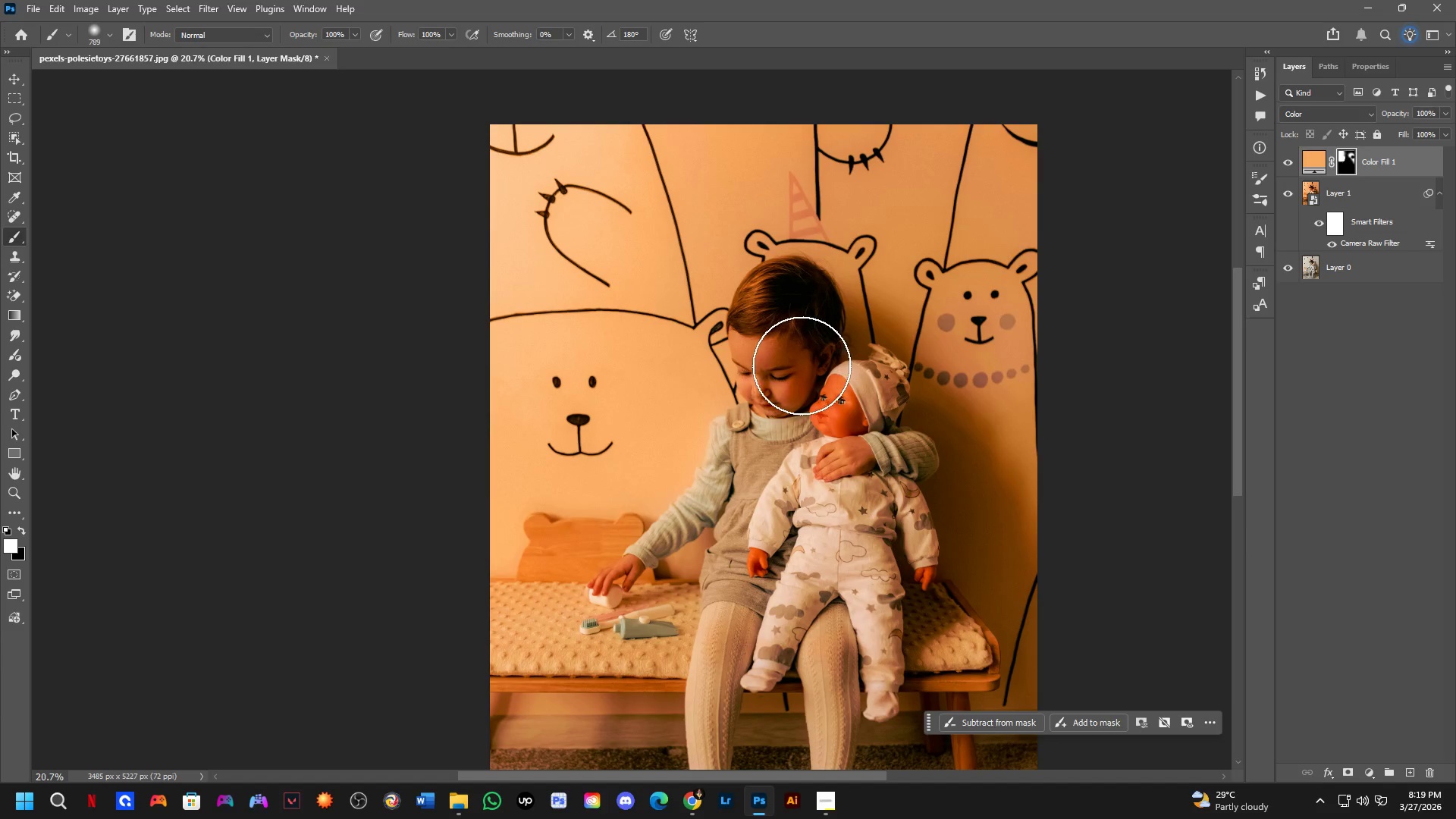 
wait(12.31)
 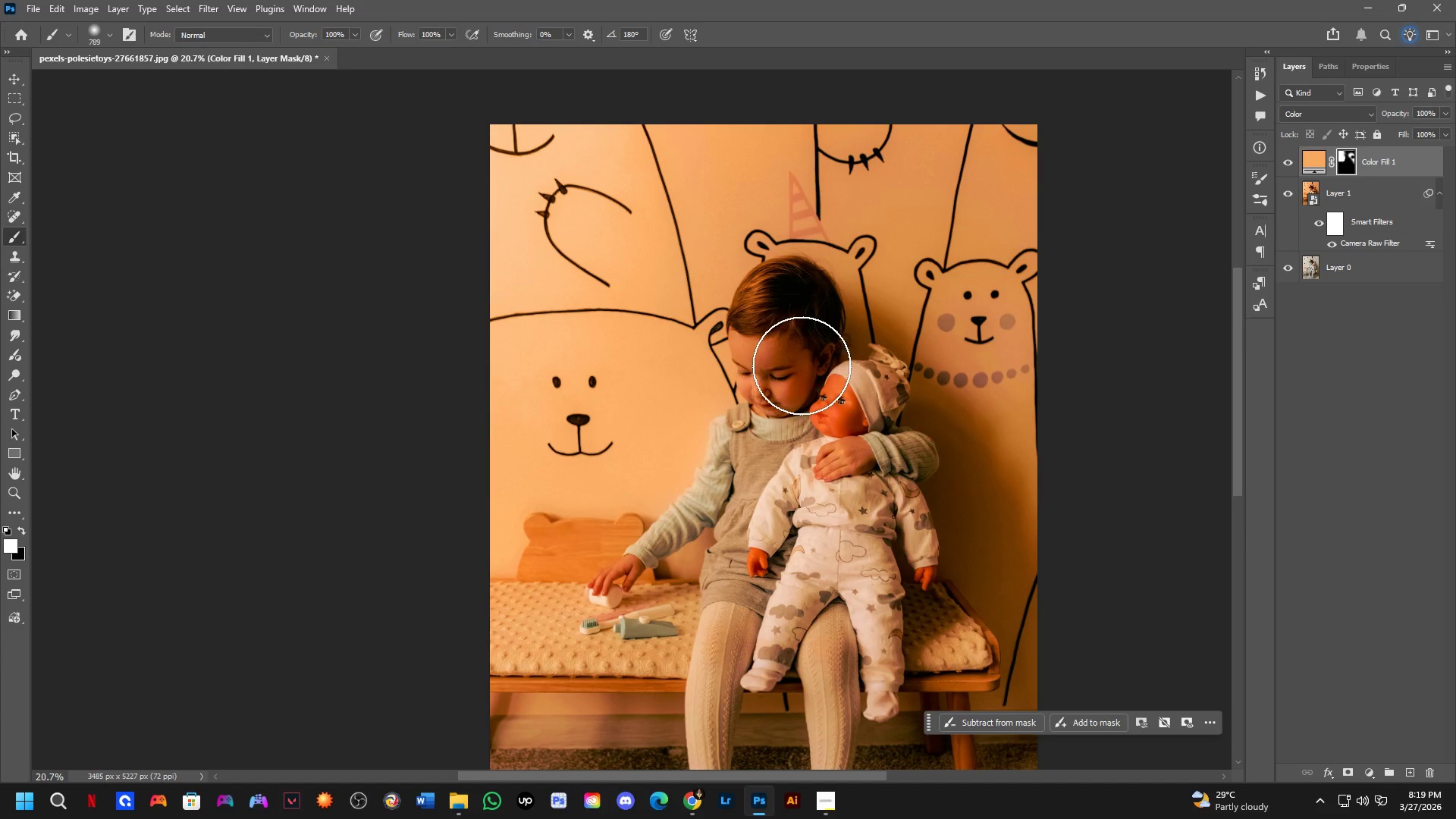 
scroll: coordinate [798, 370], scroll_direction: up, amount: 2.0
 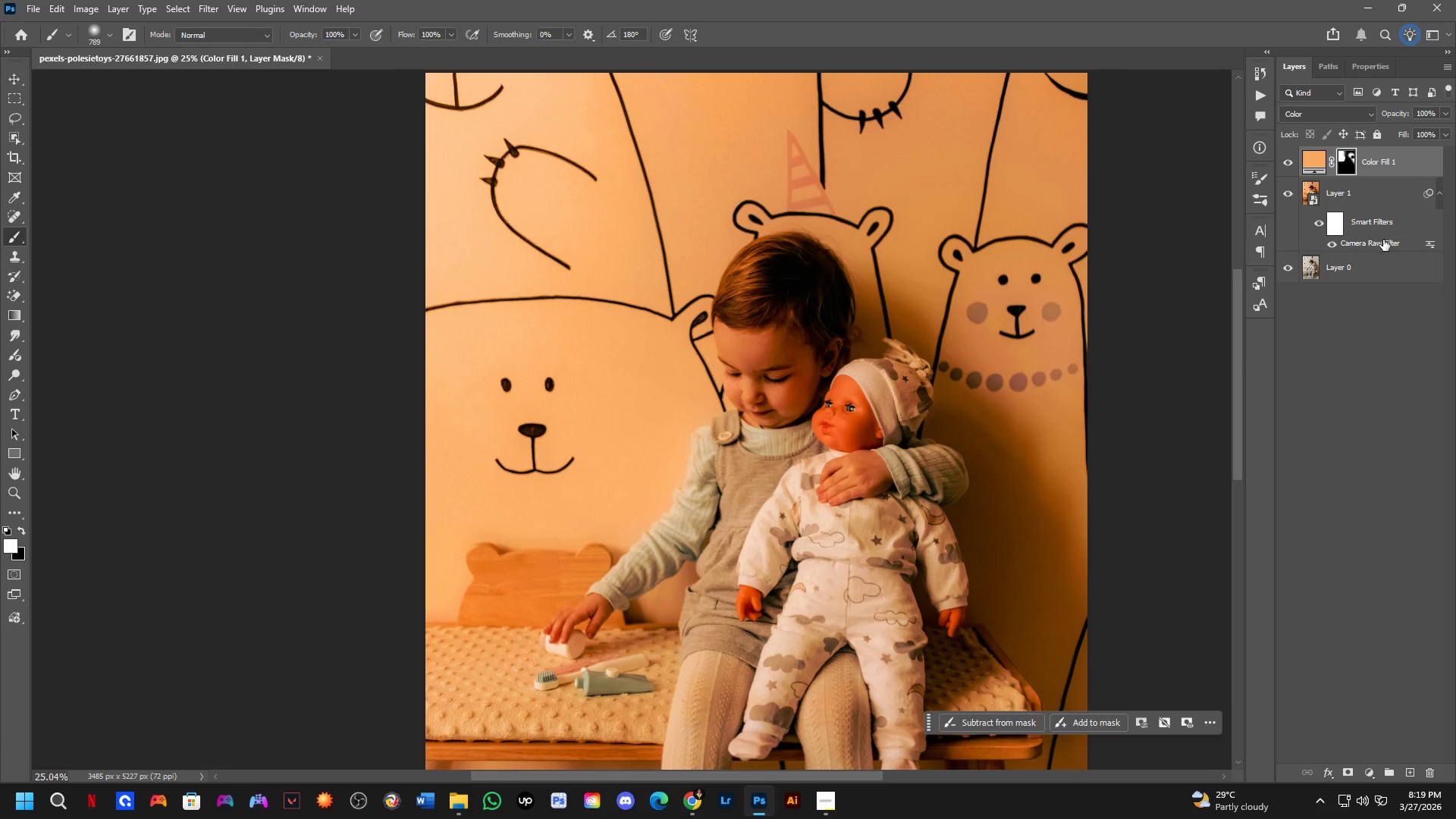 
double_click([1384, 241])
 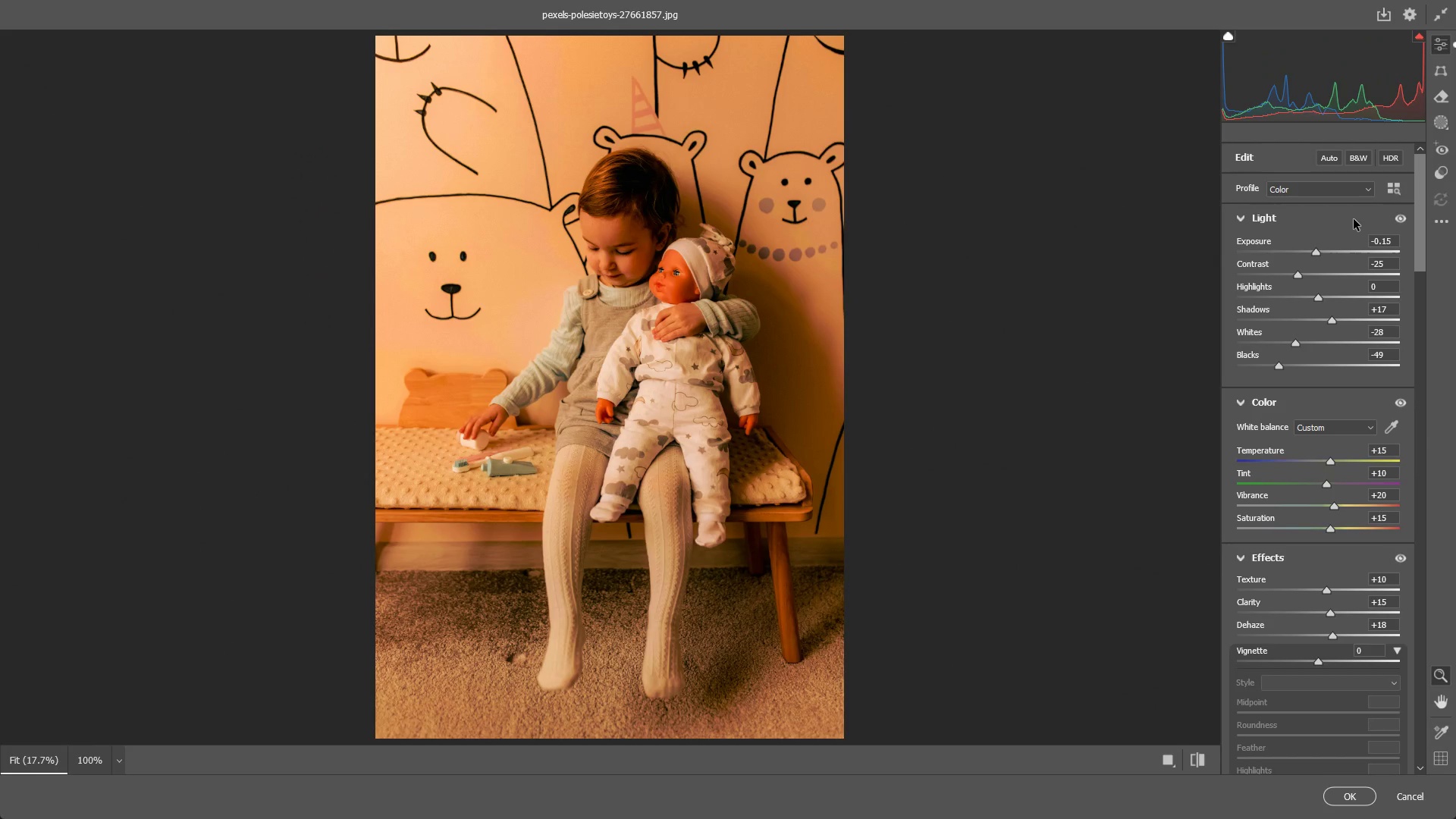 
wait(12.2)
 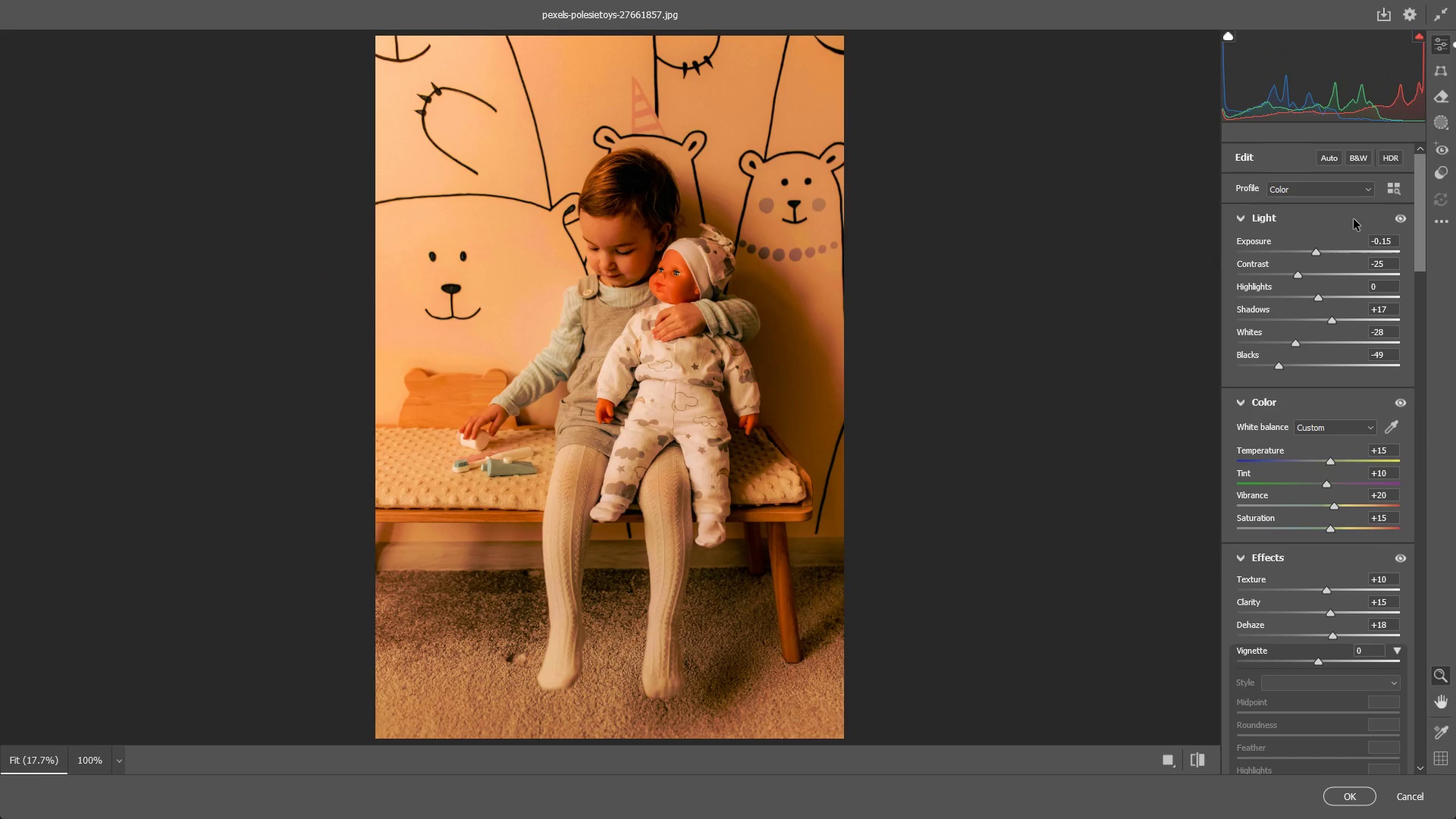 
left_click_drag(start_coordinate=[631, 286], to_coordinate=[609, 293])
 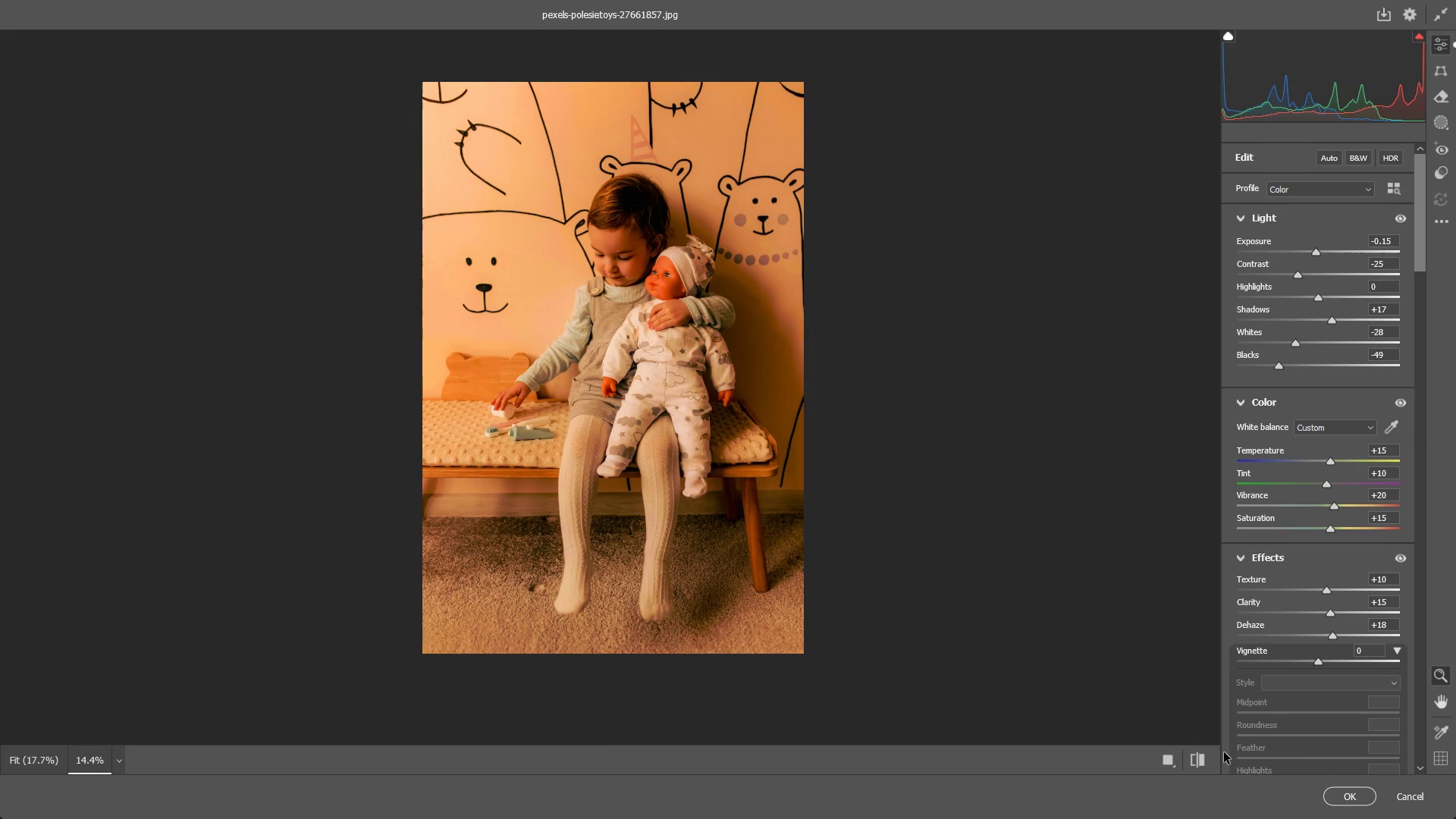 
double_click([1197, 766])
 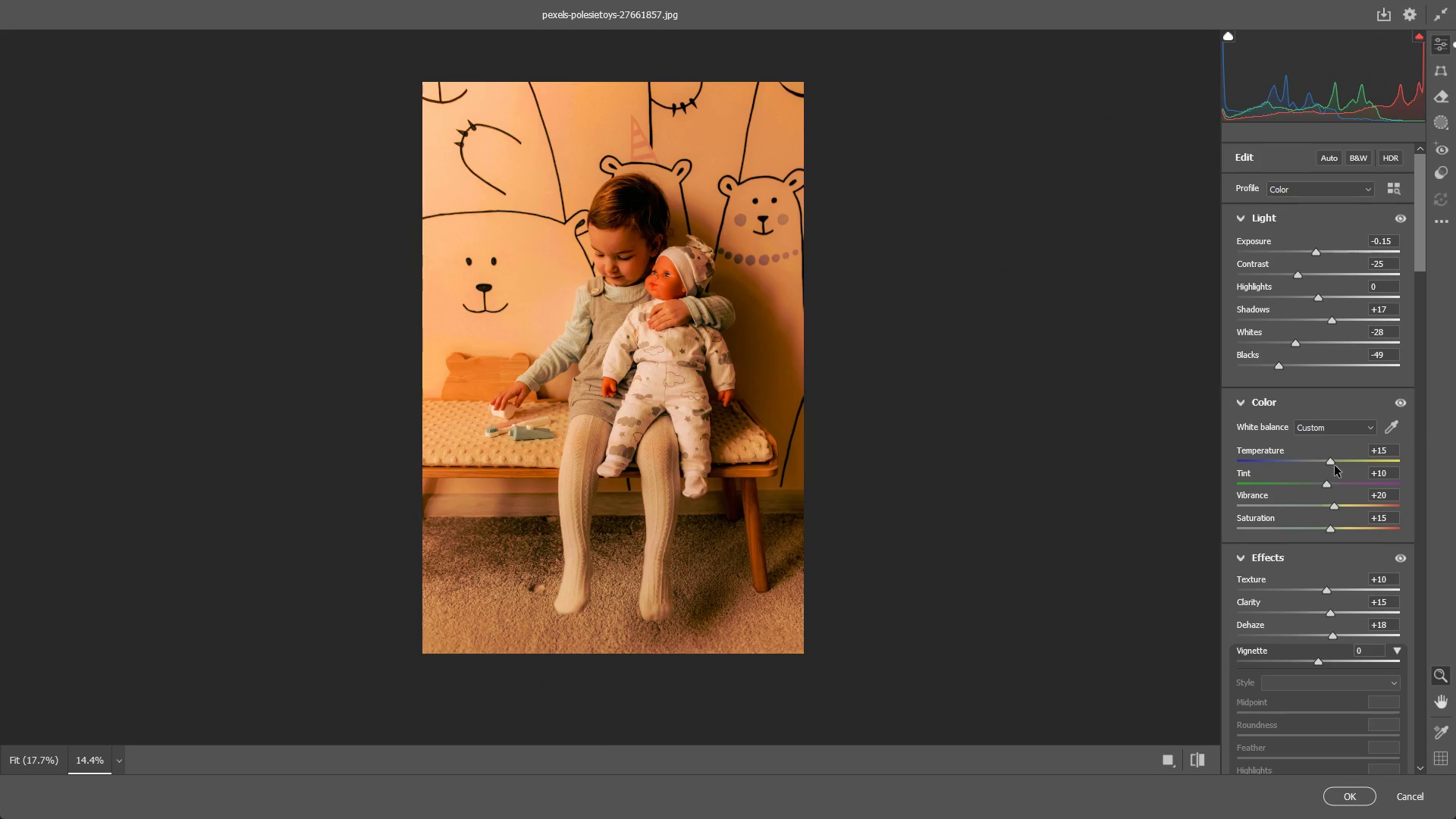 
left_click_drag(start_coordinate=[1330, 462], to_coordinate=[1323, 463])
 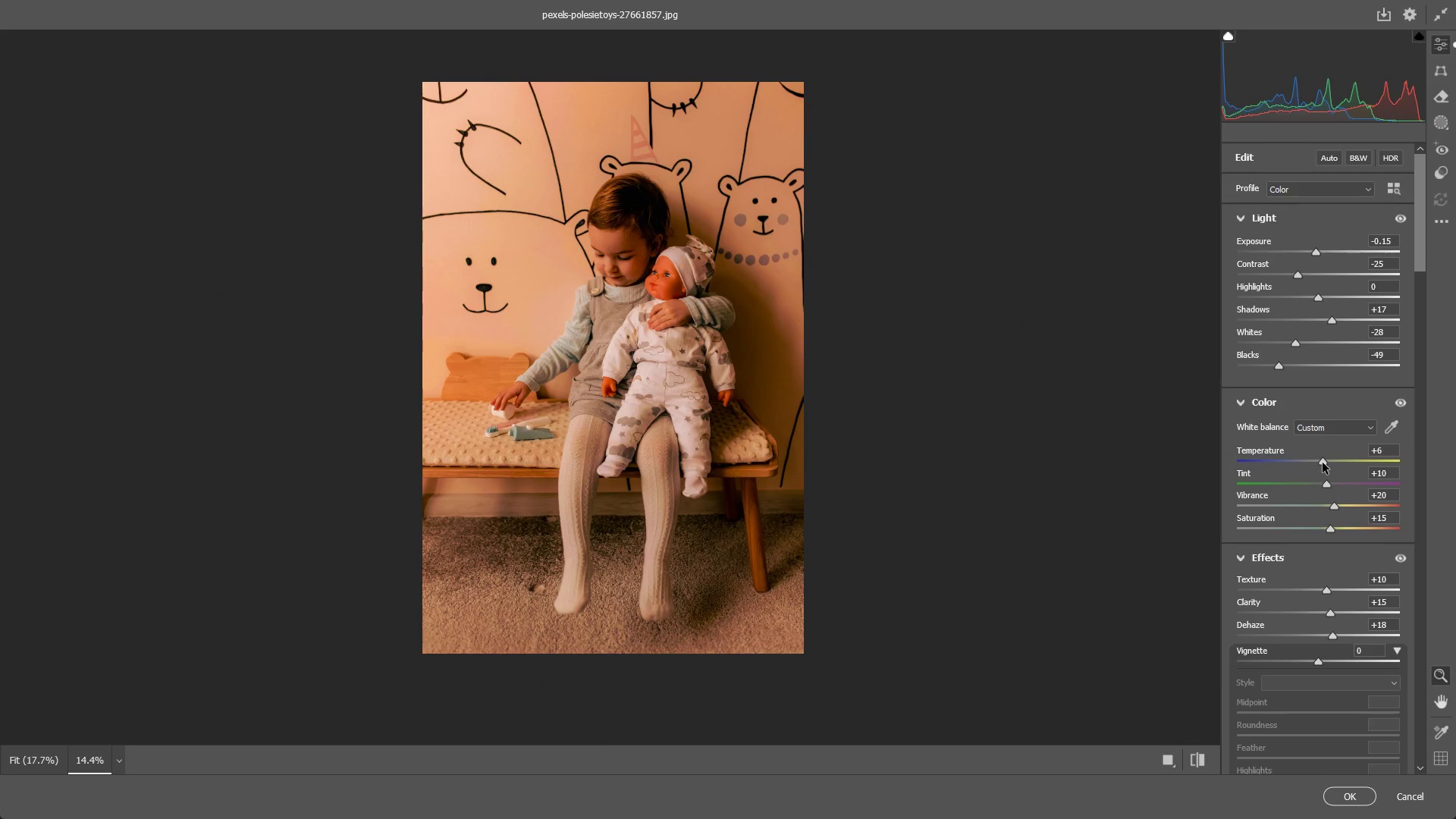 
double_click([1323, 463])
 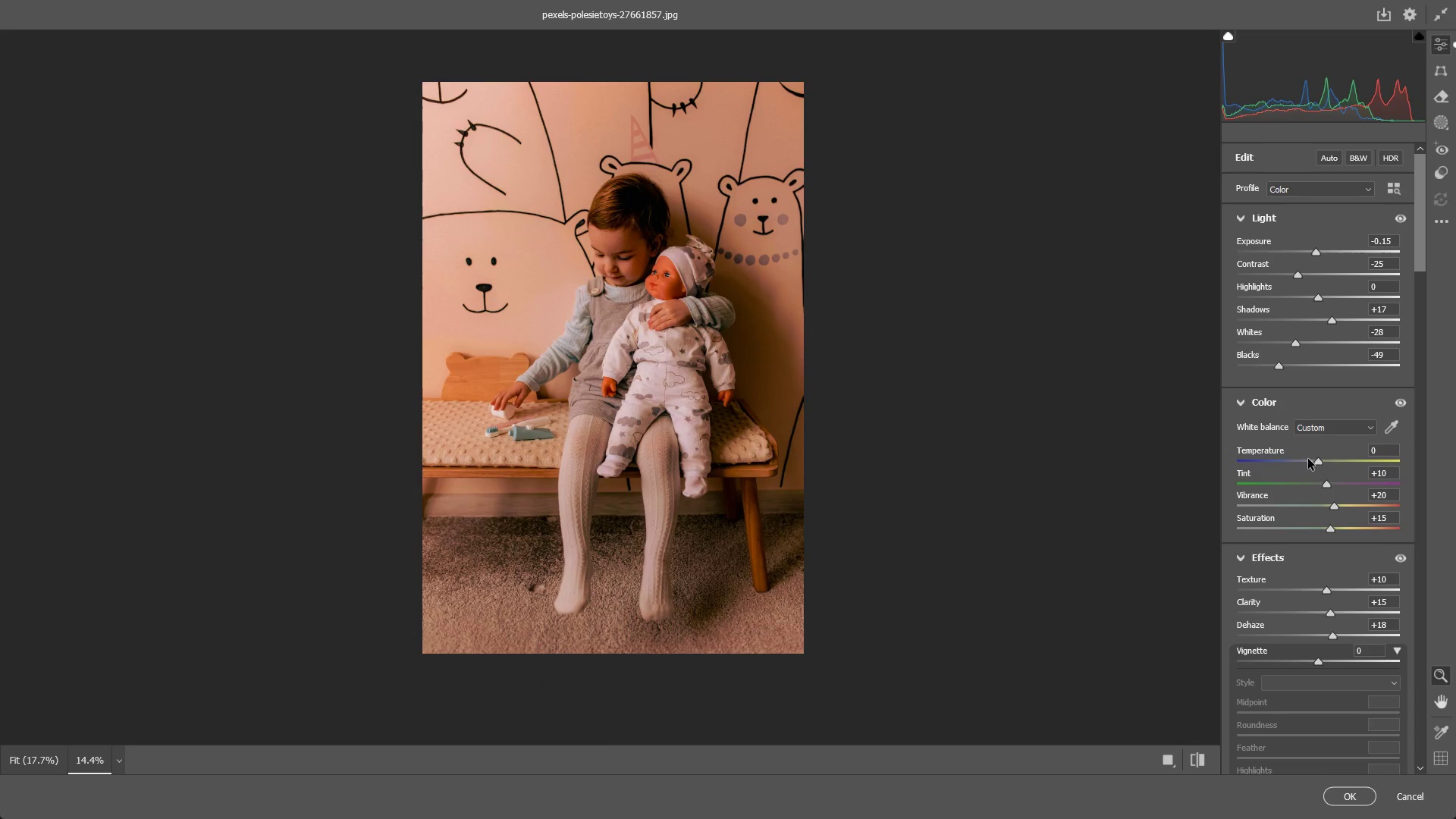 
key(Control+Z)
 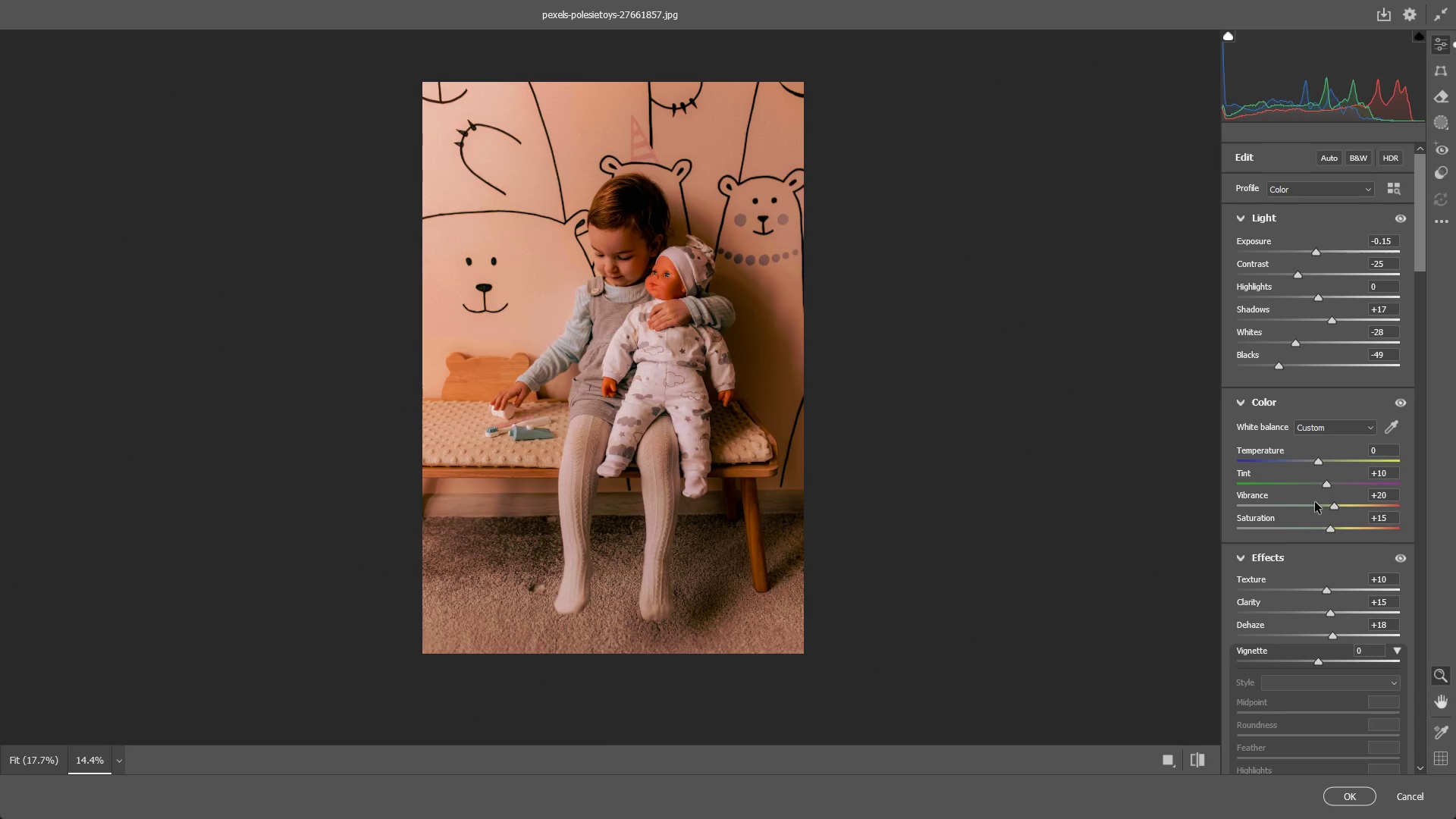 
key(Control+Z)
 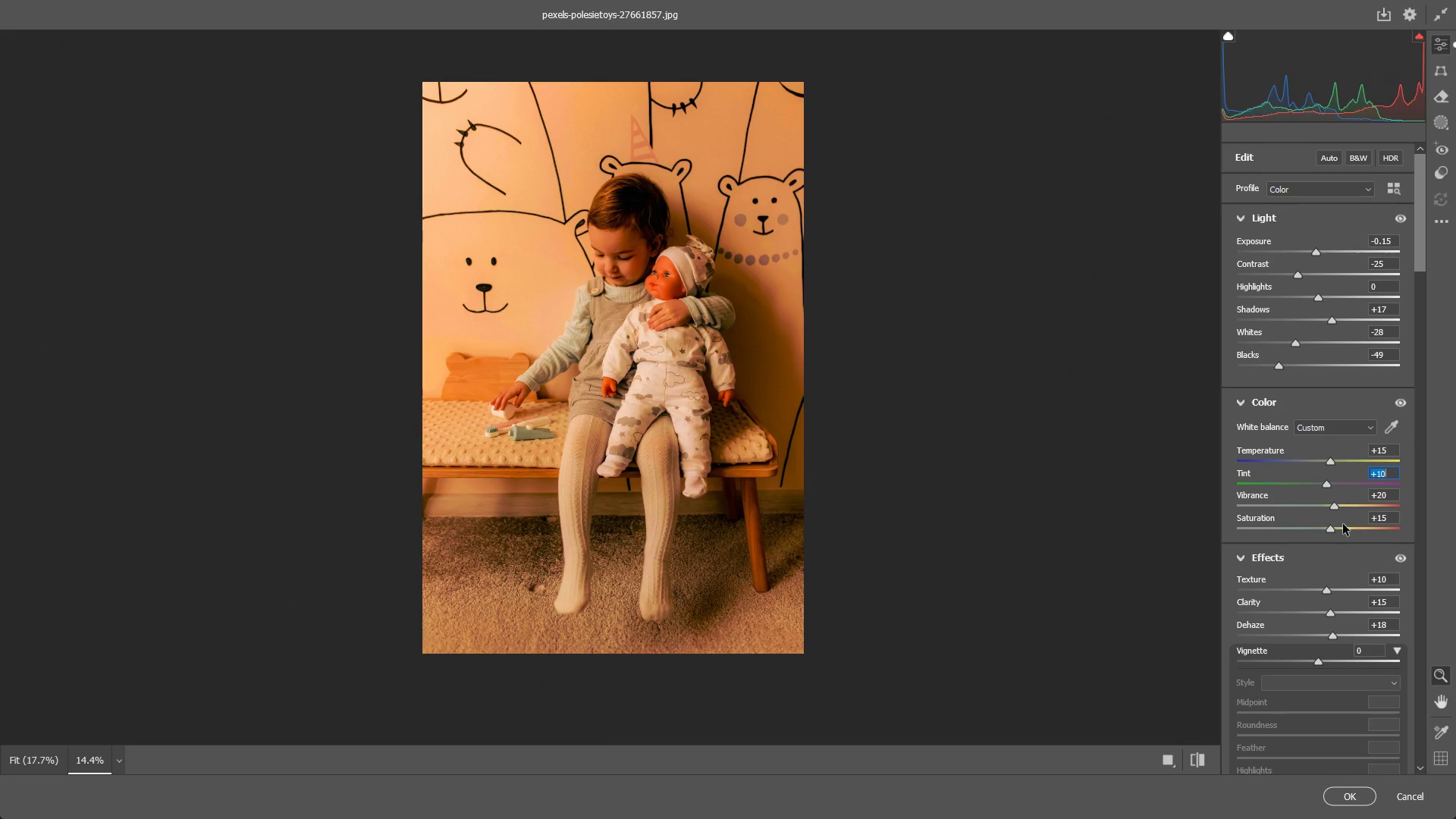 
left_click_drag(start_coordinate=[1331, 529], to_coordinate=[1289, 523])
 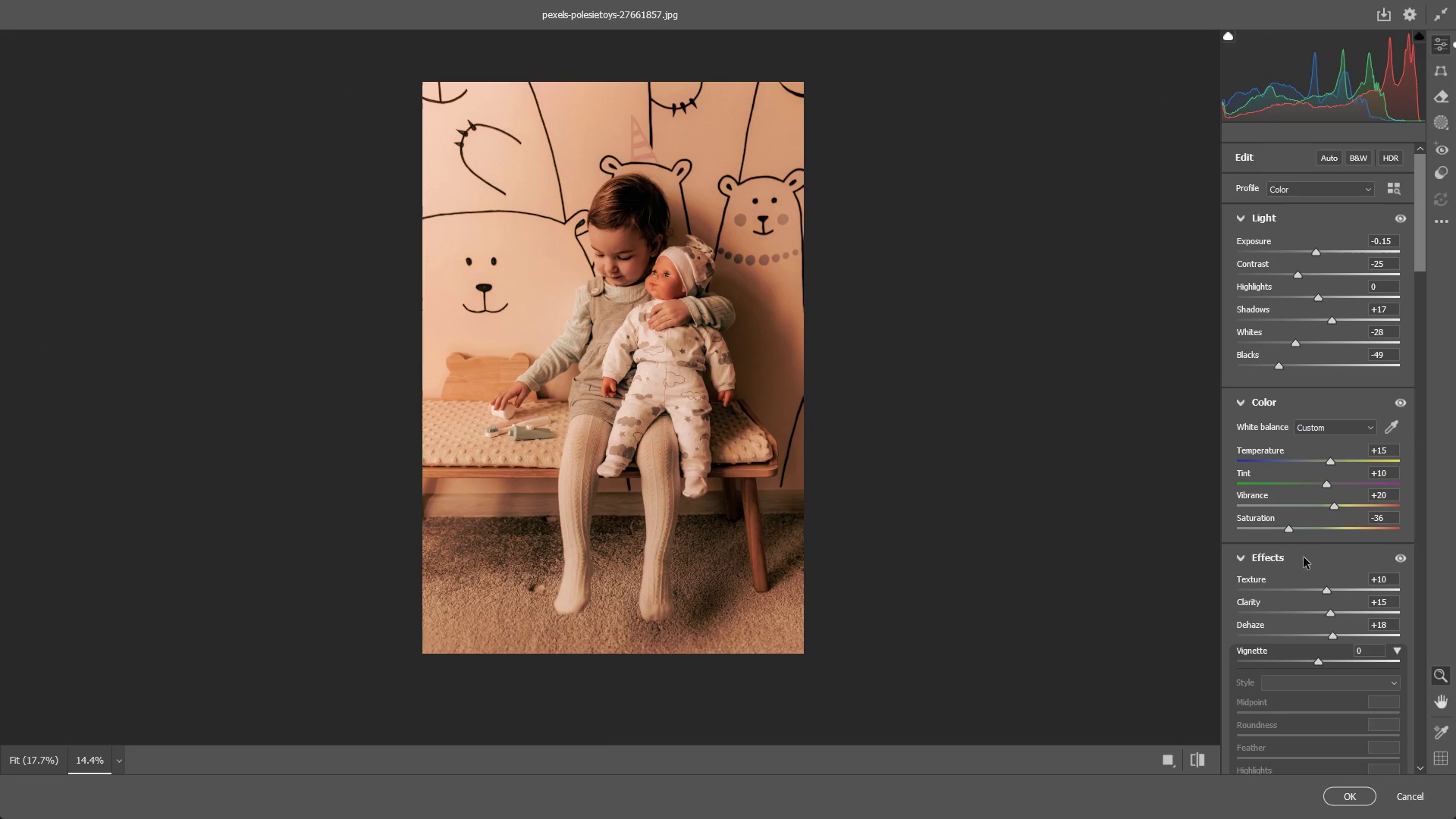 
key(Control+Z)
 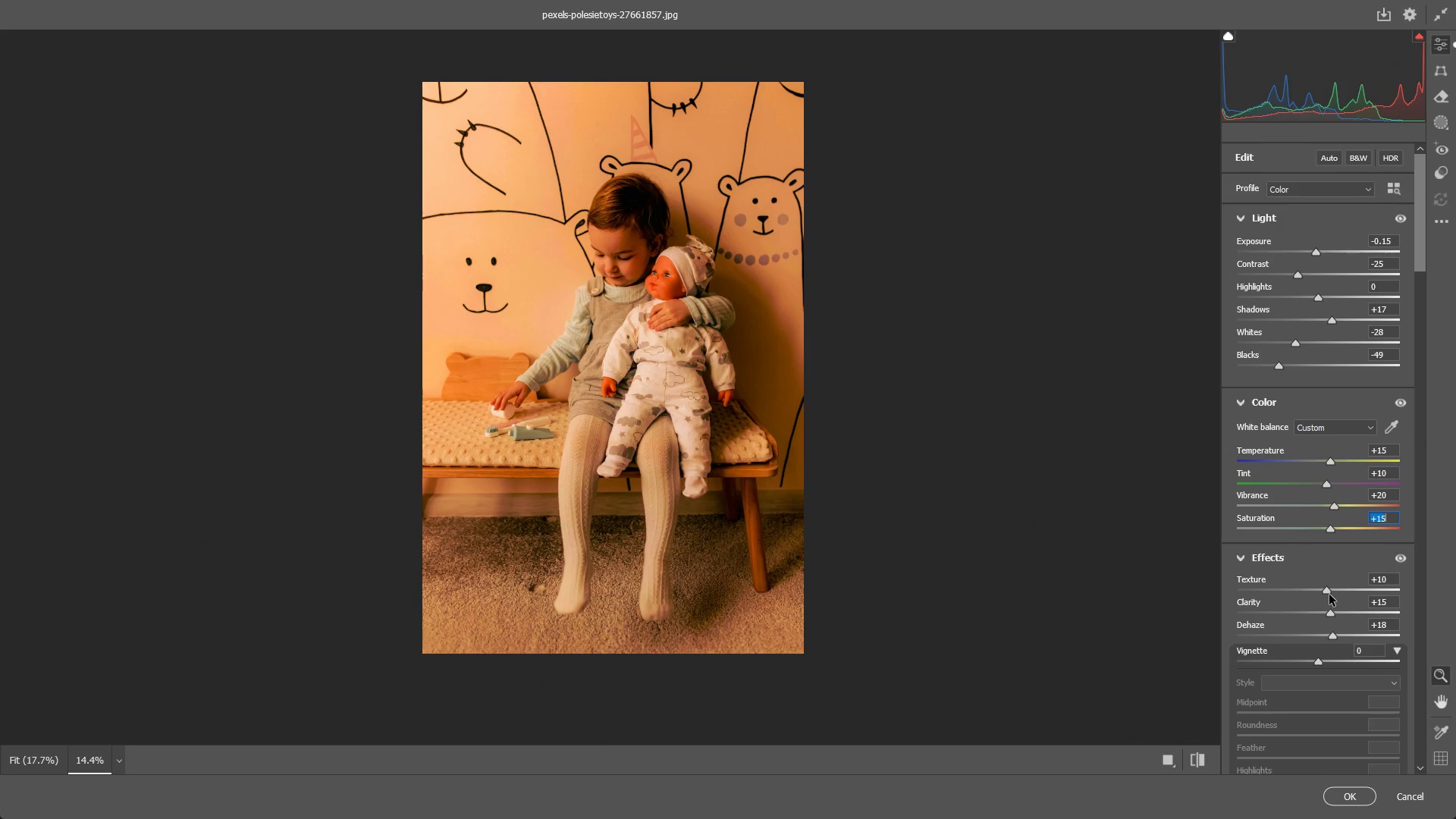 
scroll: coordinate [1301, 593], scroll_direction: down, amount: 3.0
 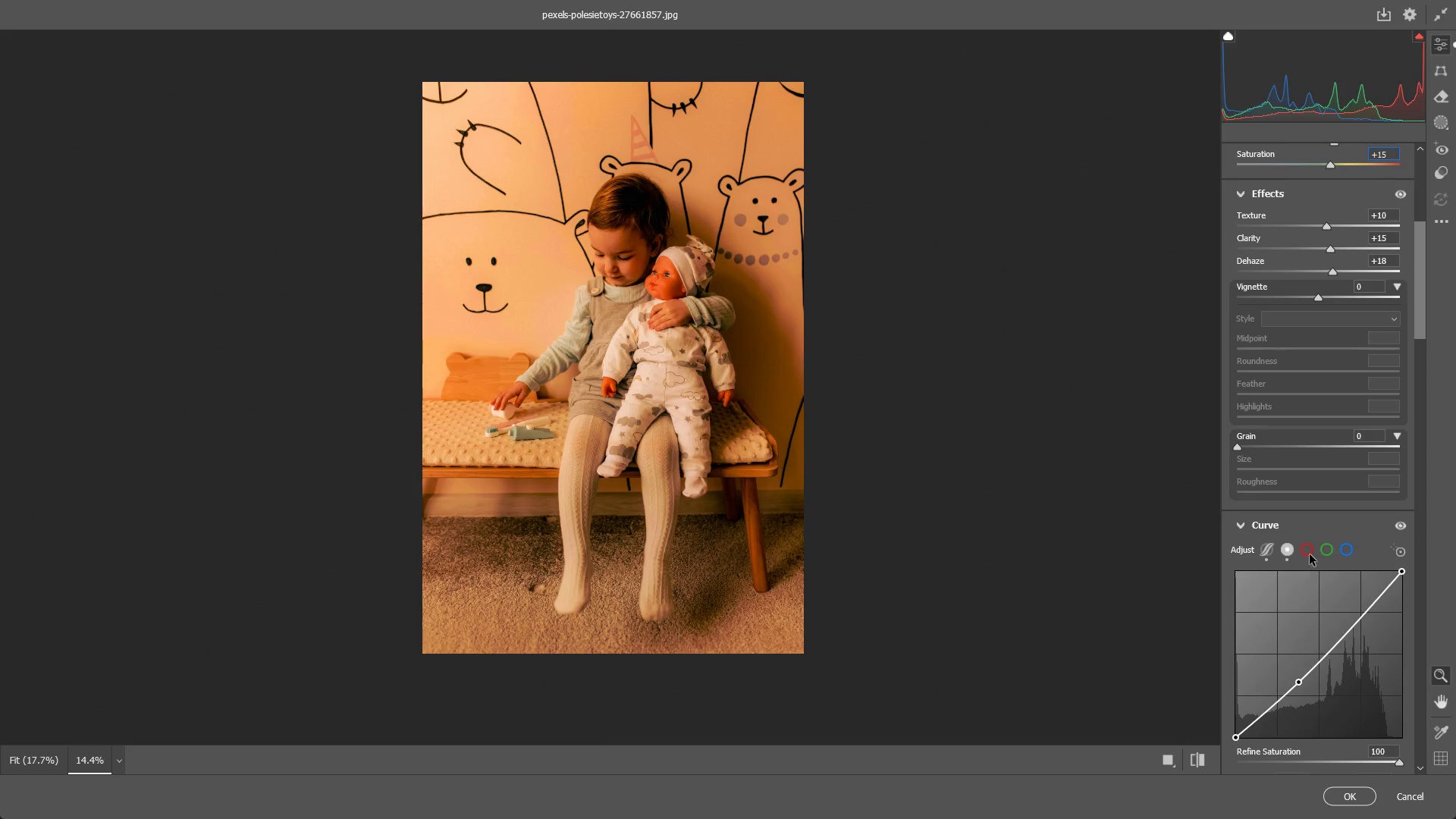 
left_click([1309, 544])
 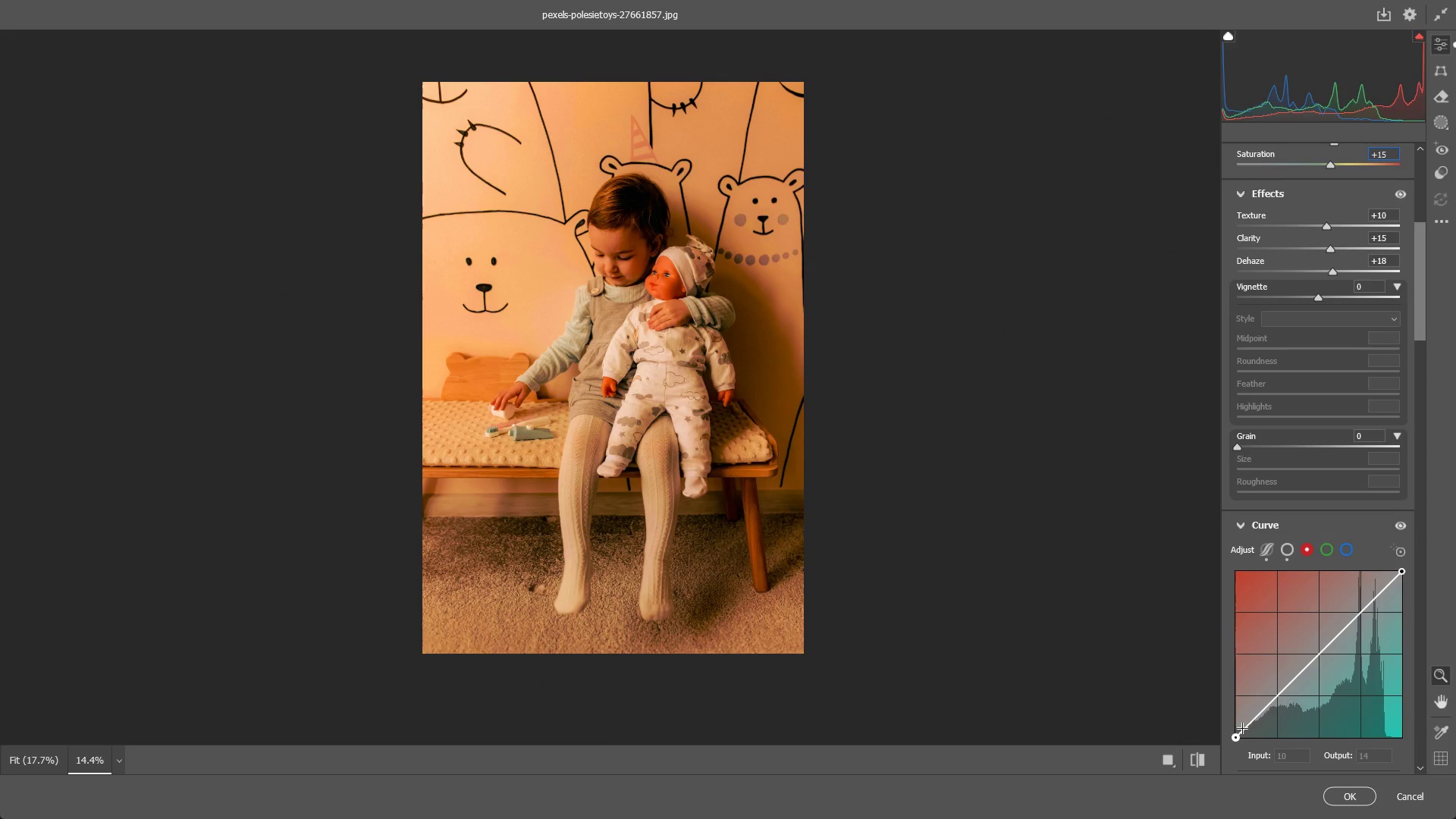 
left_click_drag(start_coordinate=[1243, 727], to_coordinate=[1205, 773])
 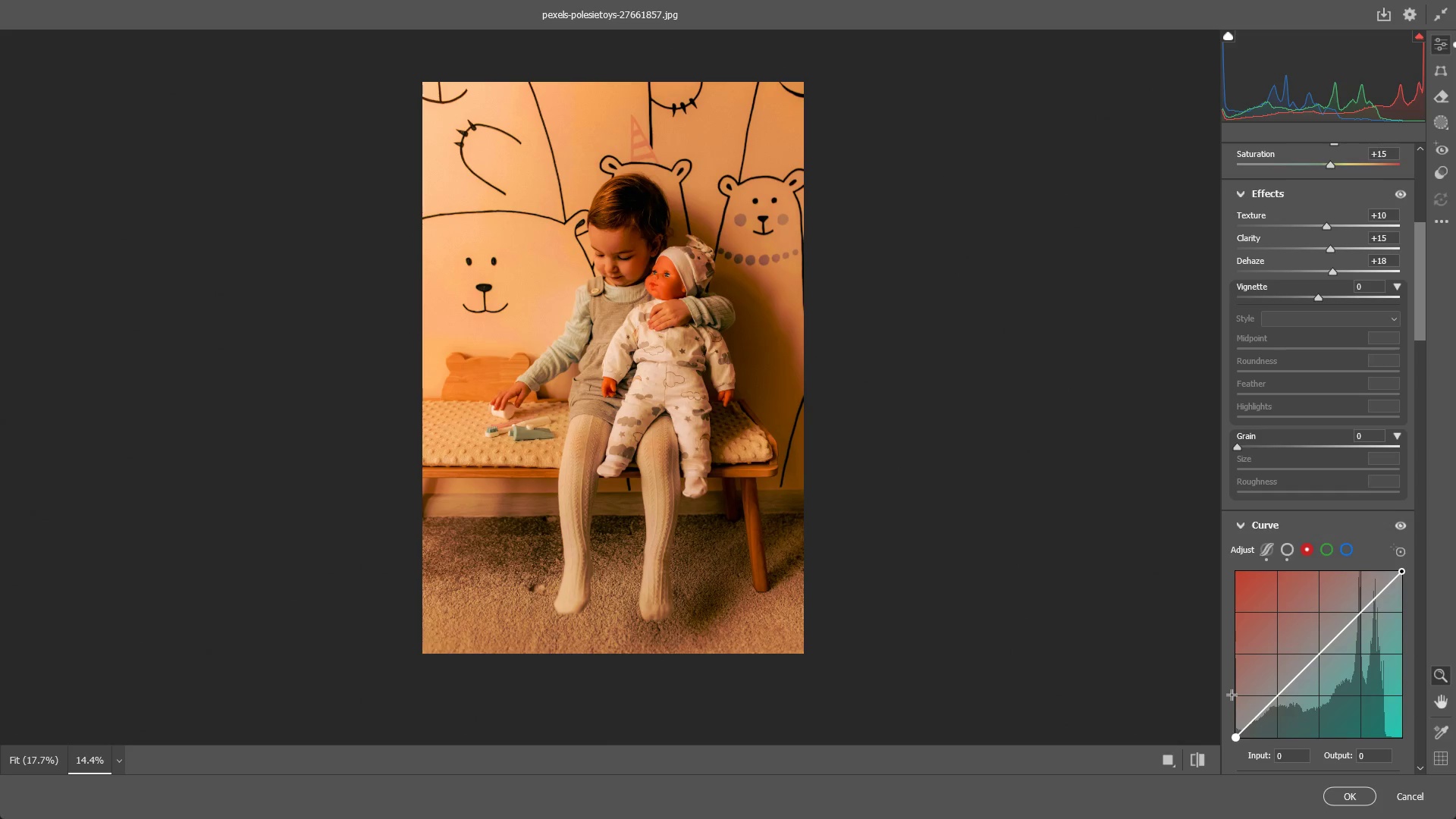 
wait(13.62)
 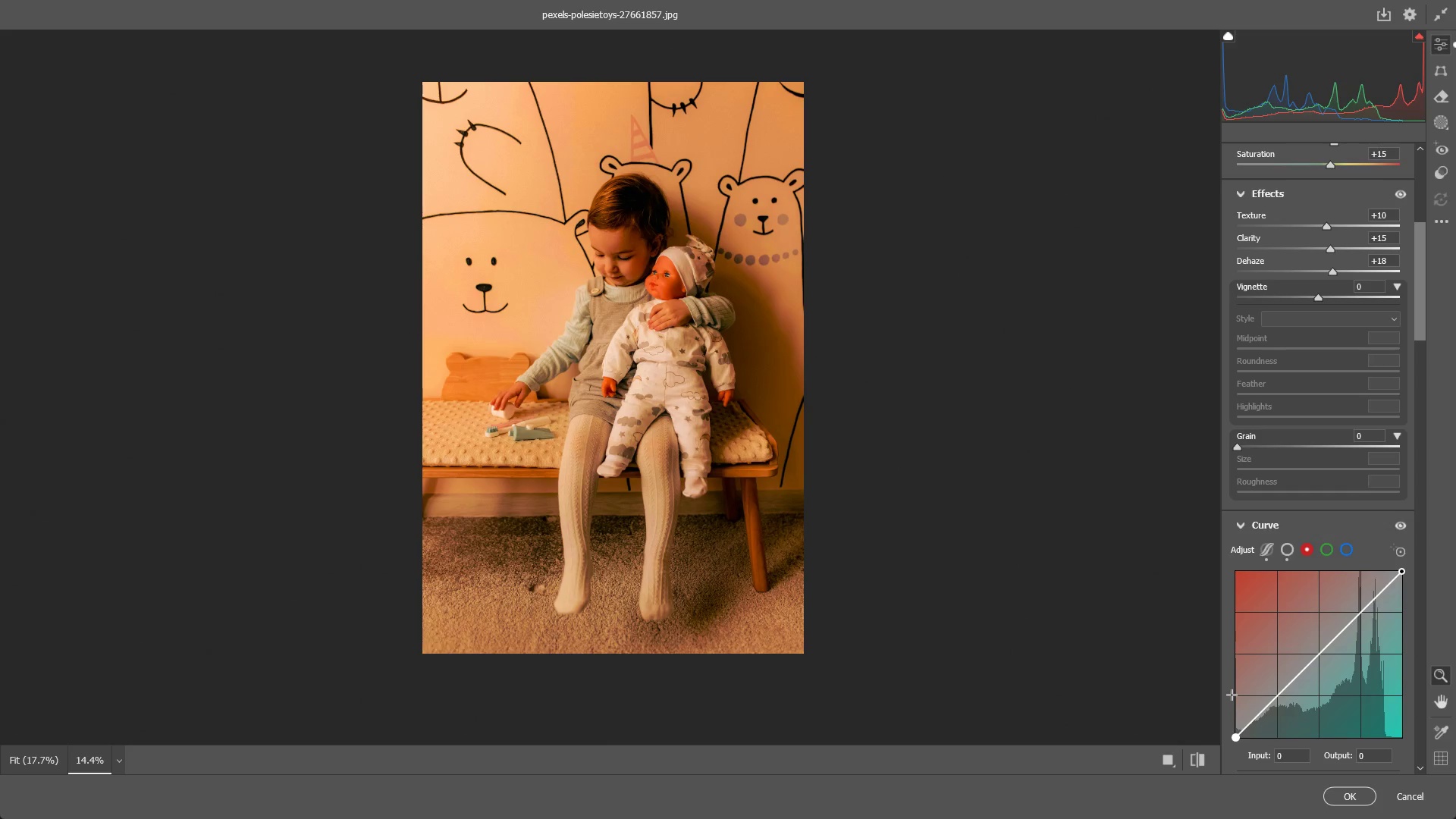 
scroll: coordinate [1310, 643], scroll_direction: down, amount: 11.0
 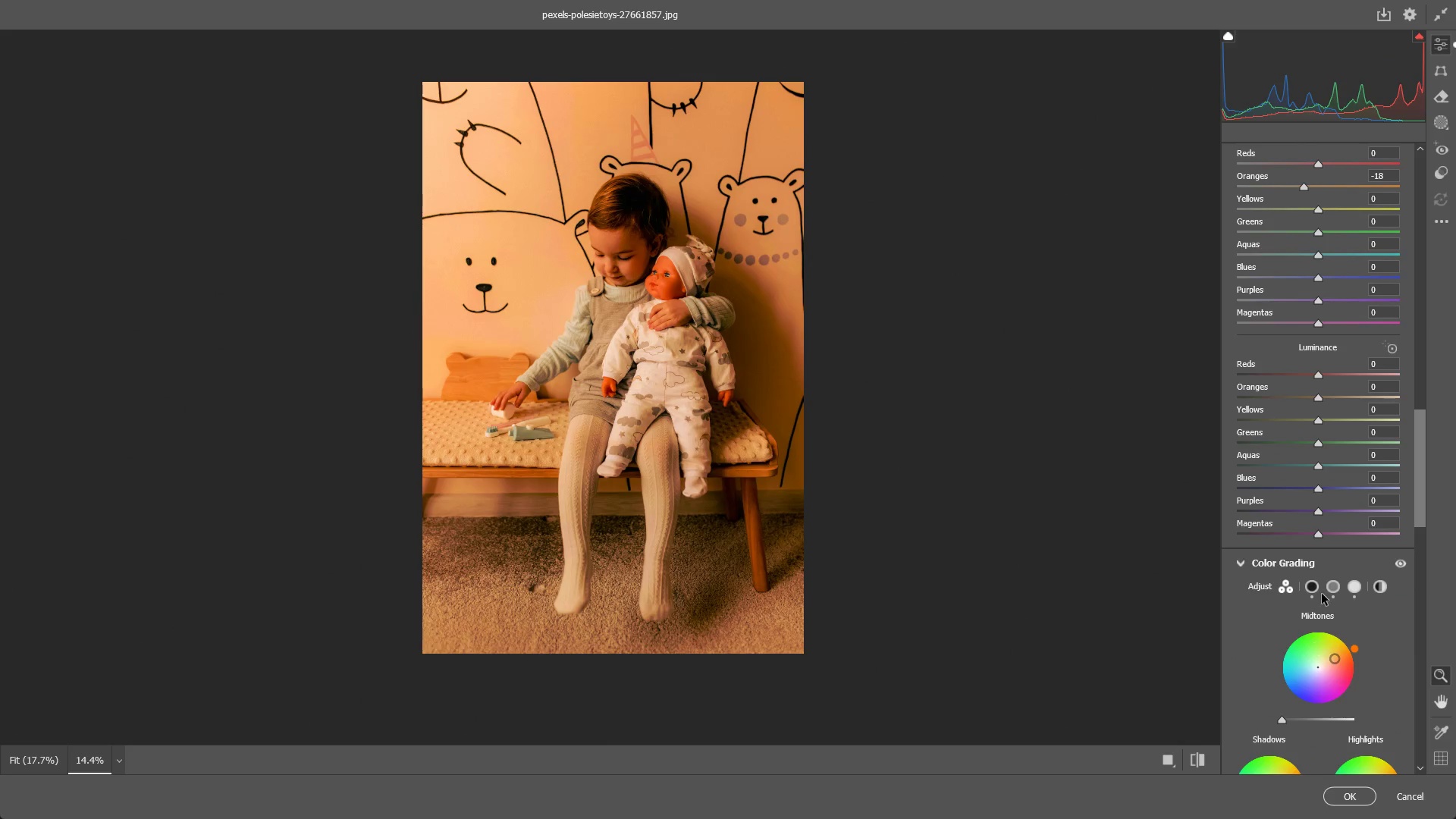 
scroll: coordinate [1323, 593], scroll_direction: up, amount: 1.0
 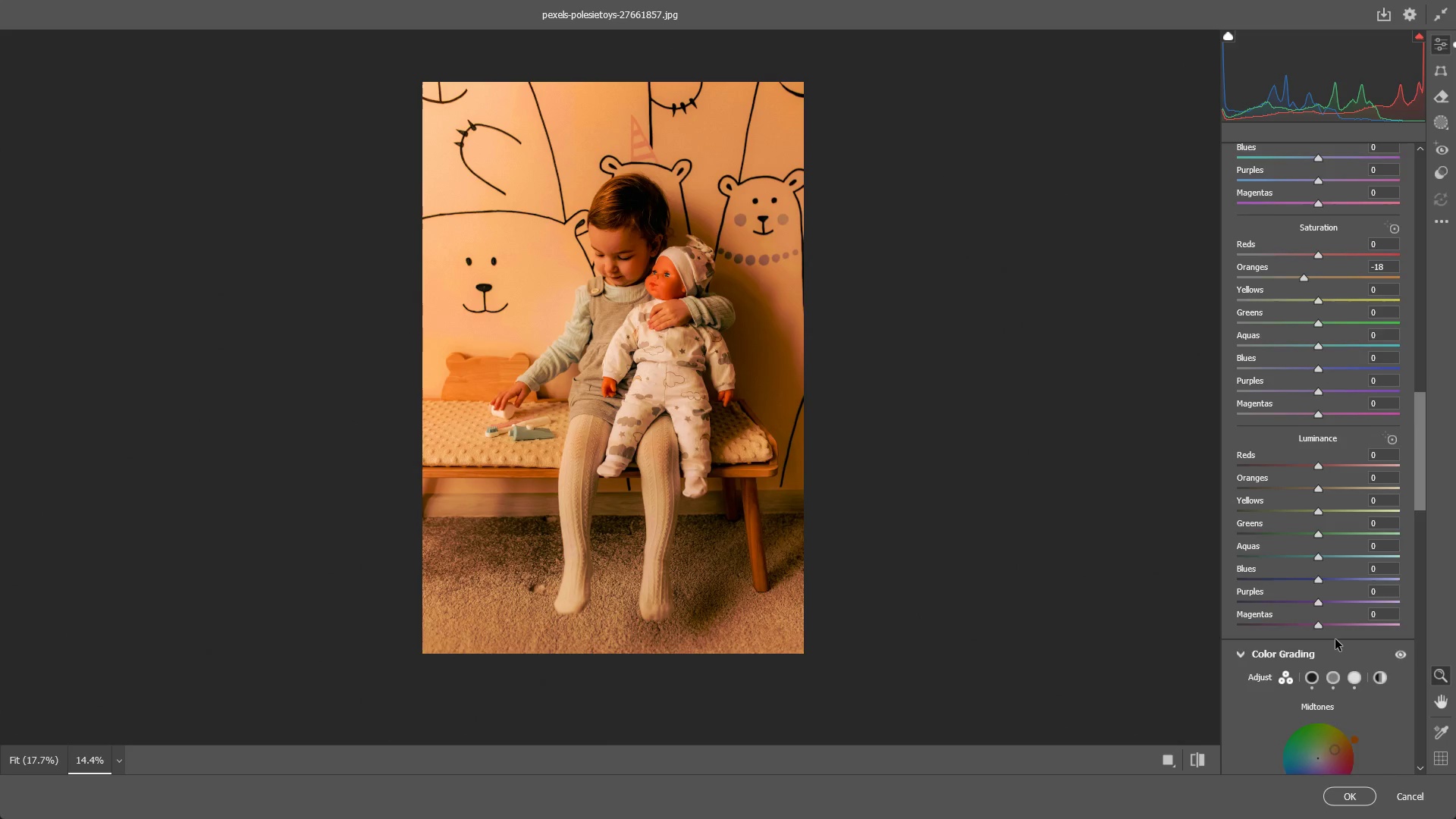 
scroll: coordinate [1349, 625], scroll_direction: down, amount: 4.0
 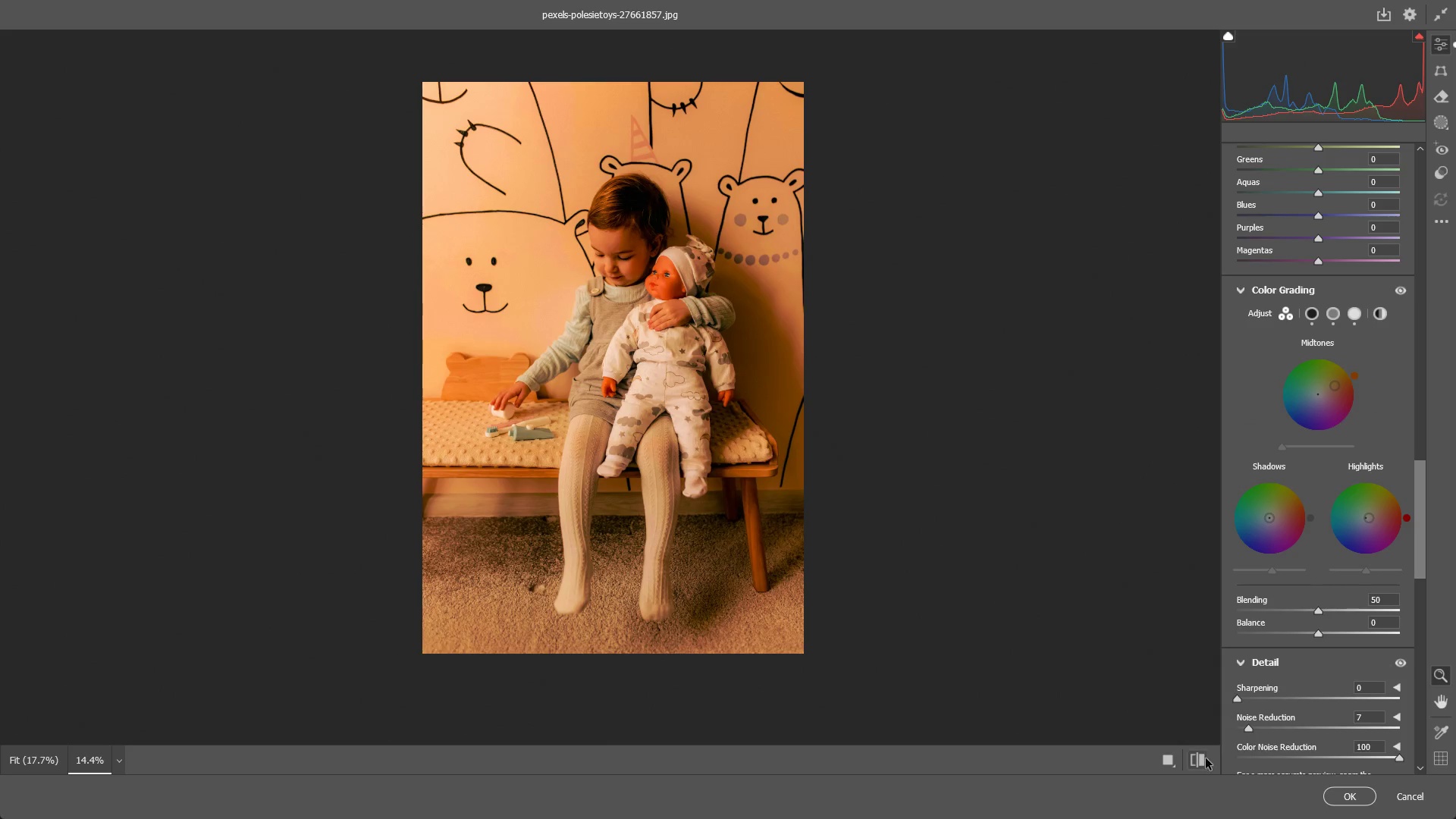 
double_click([1201, 761])
 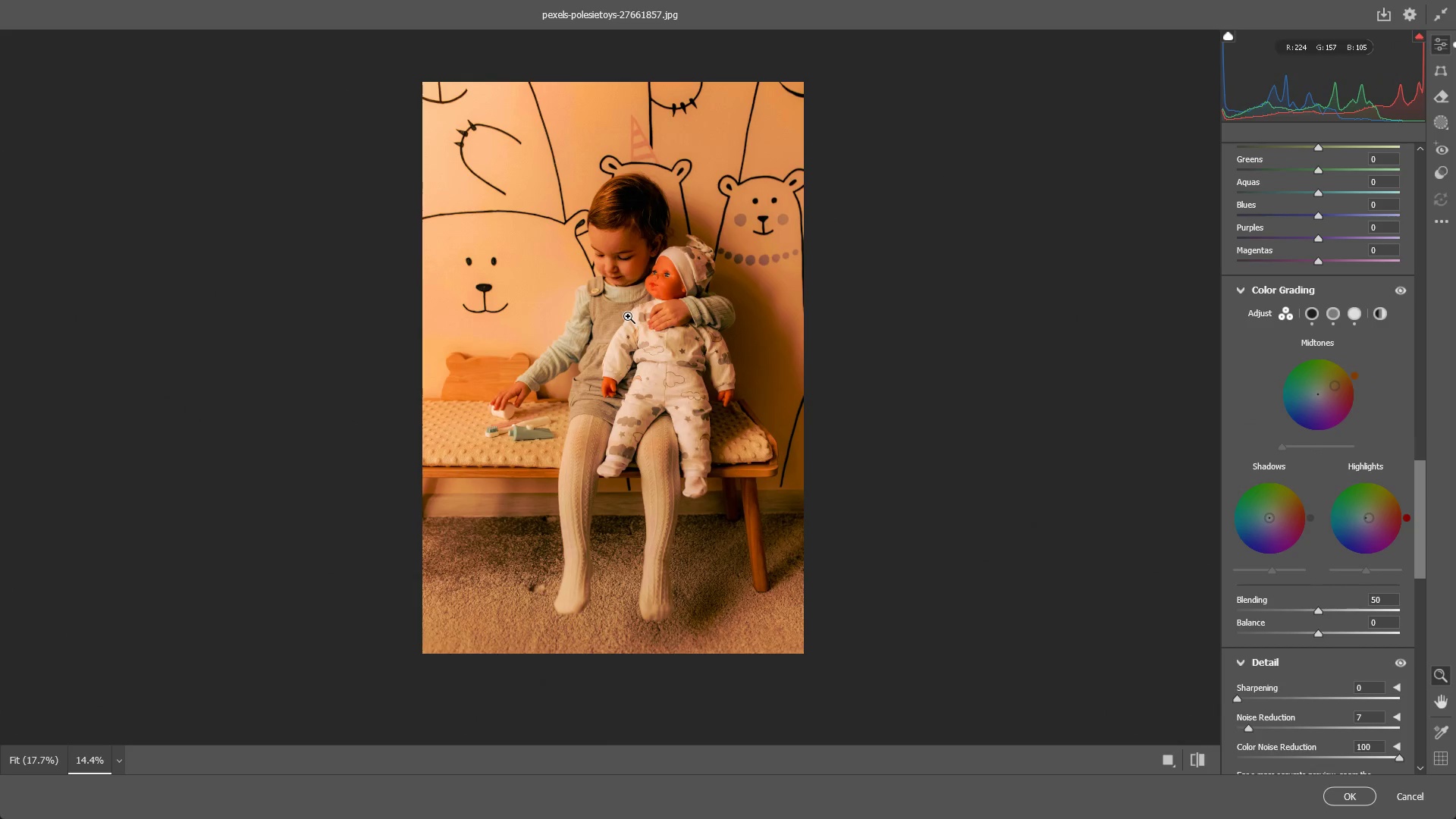 
left_click_drag(start_coordinate=[617, 286], to_coordinate=[797, 271])
 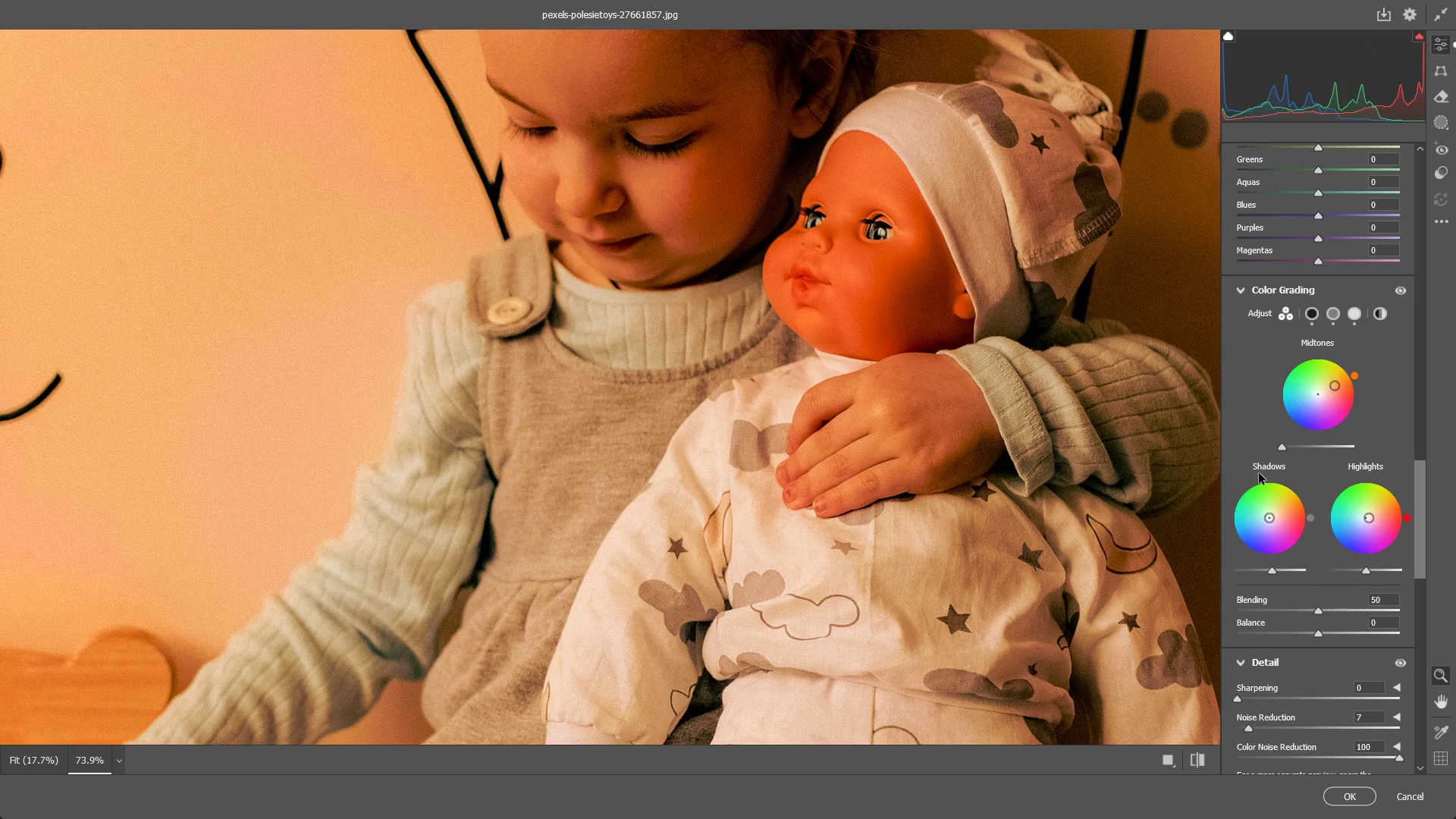 
scroll: coordinate [1317, 680], scroll_direction: up, amount: 1.0
 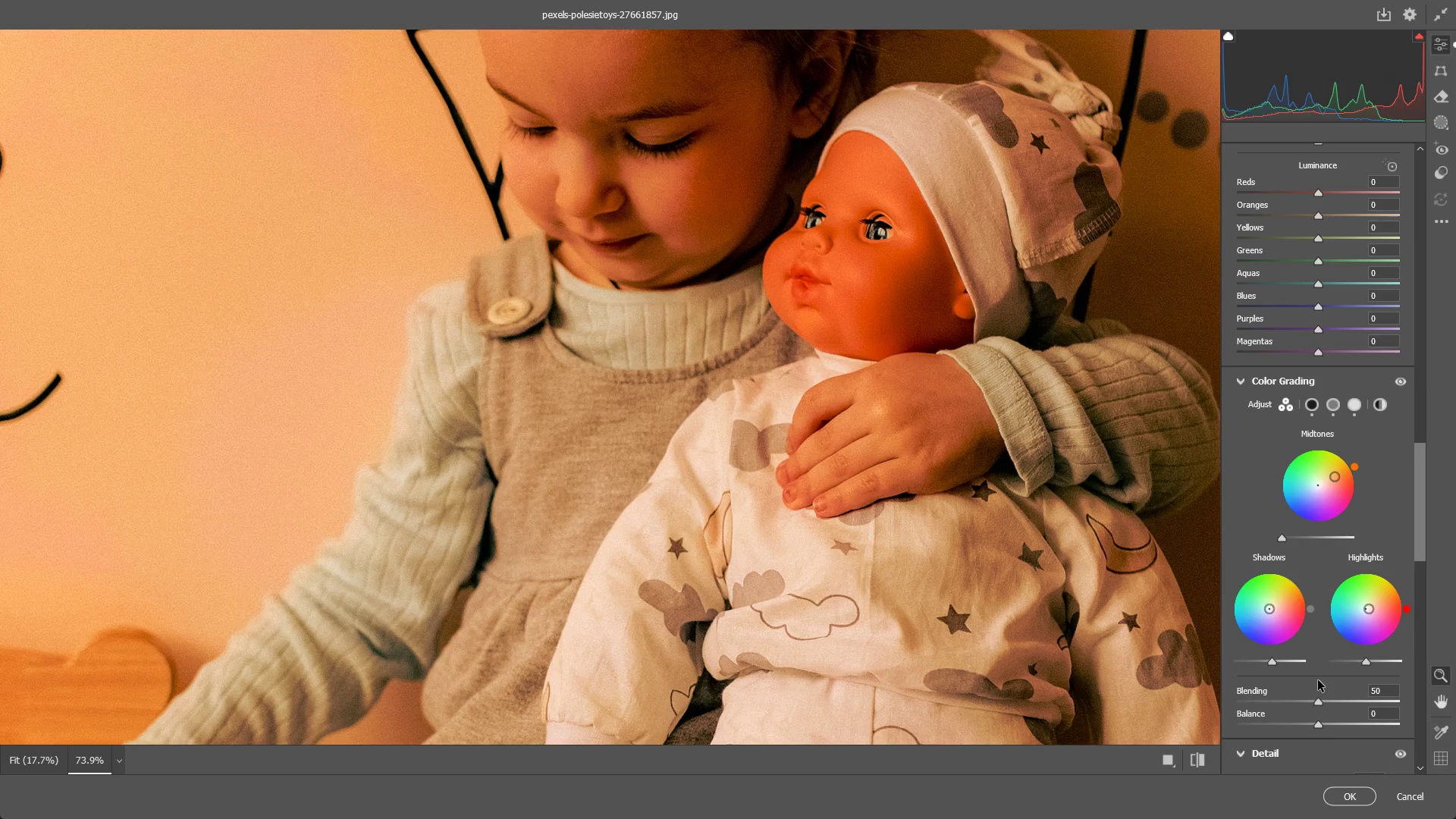 
scroll: coordinate [1318, 680], scroll_direction: down, amount: 2.0
 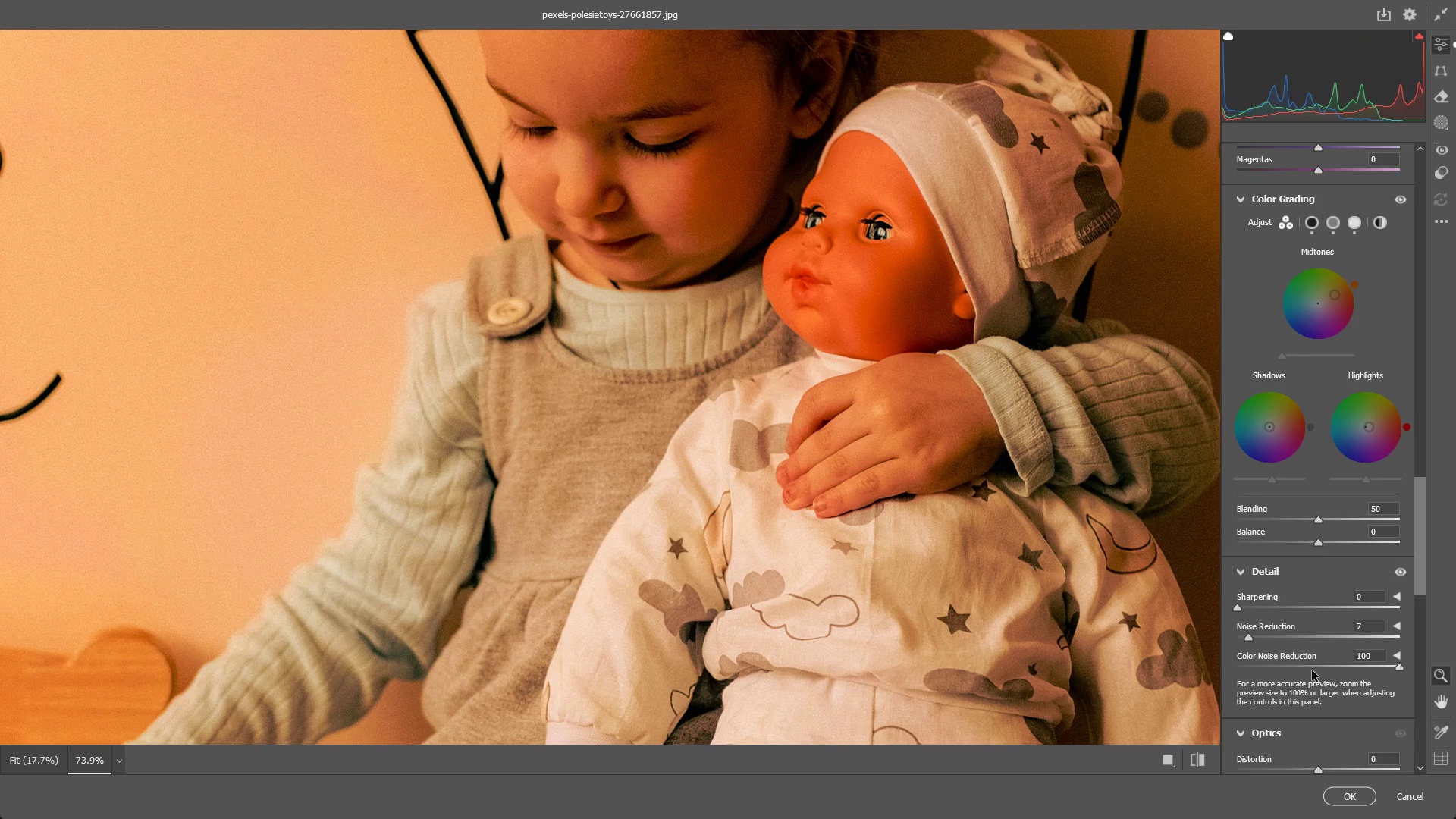 
left_click_drag(start_coordinate=[1007, 444], to_coordinate=[873, 447])
 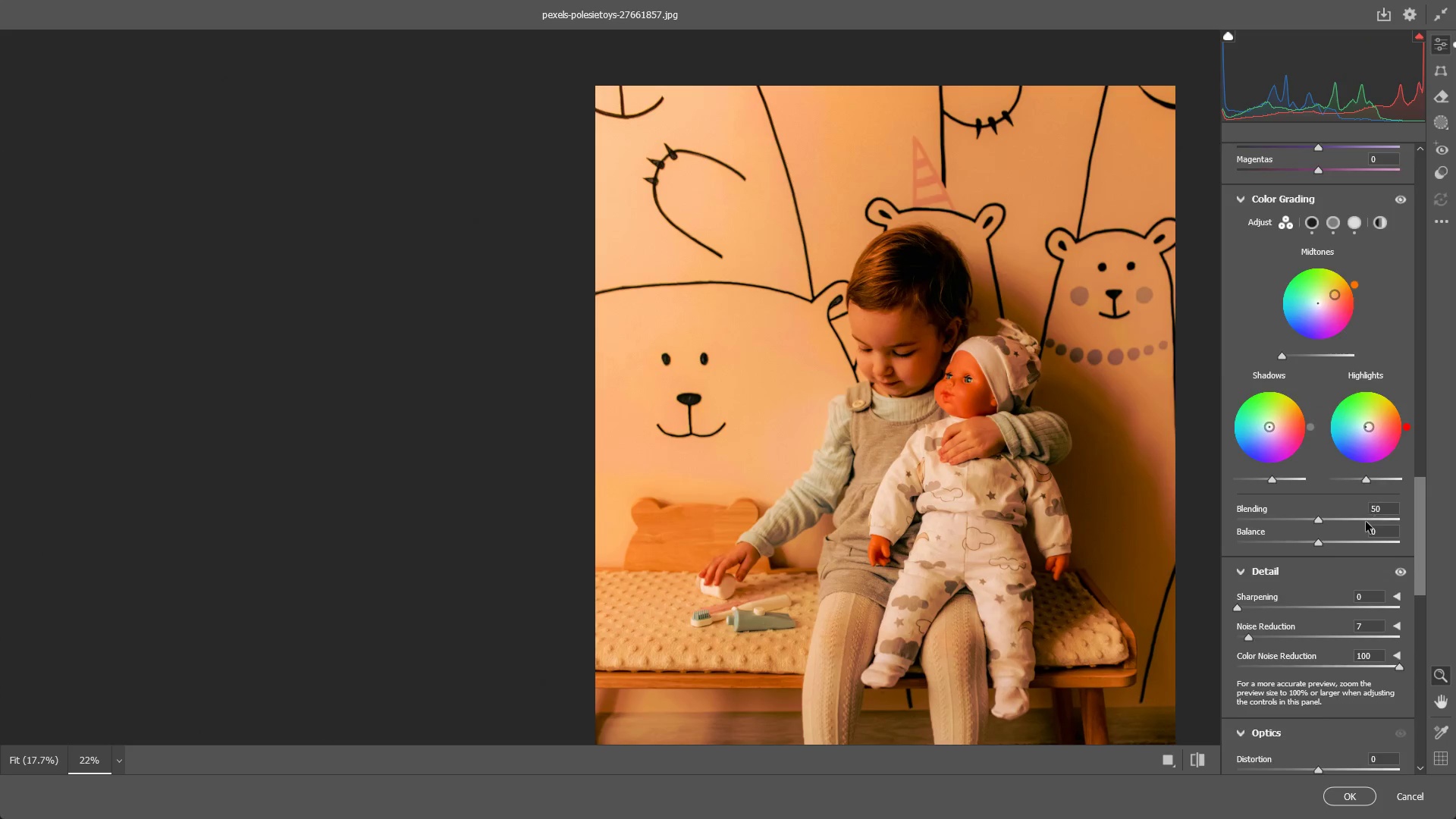 
scroll: coordinate [1332, 620], scroll_direction: down, amount: 12.0
 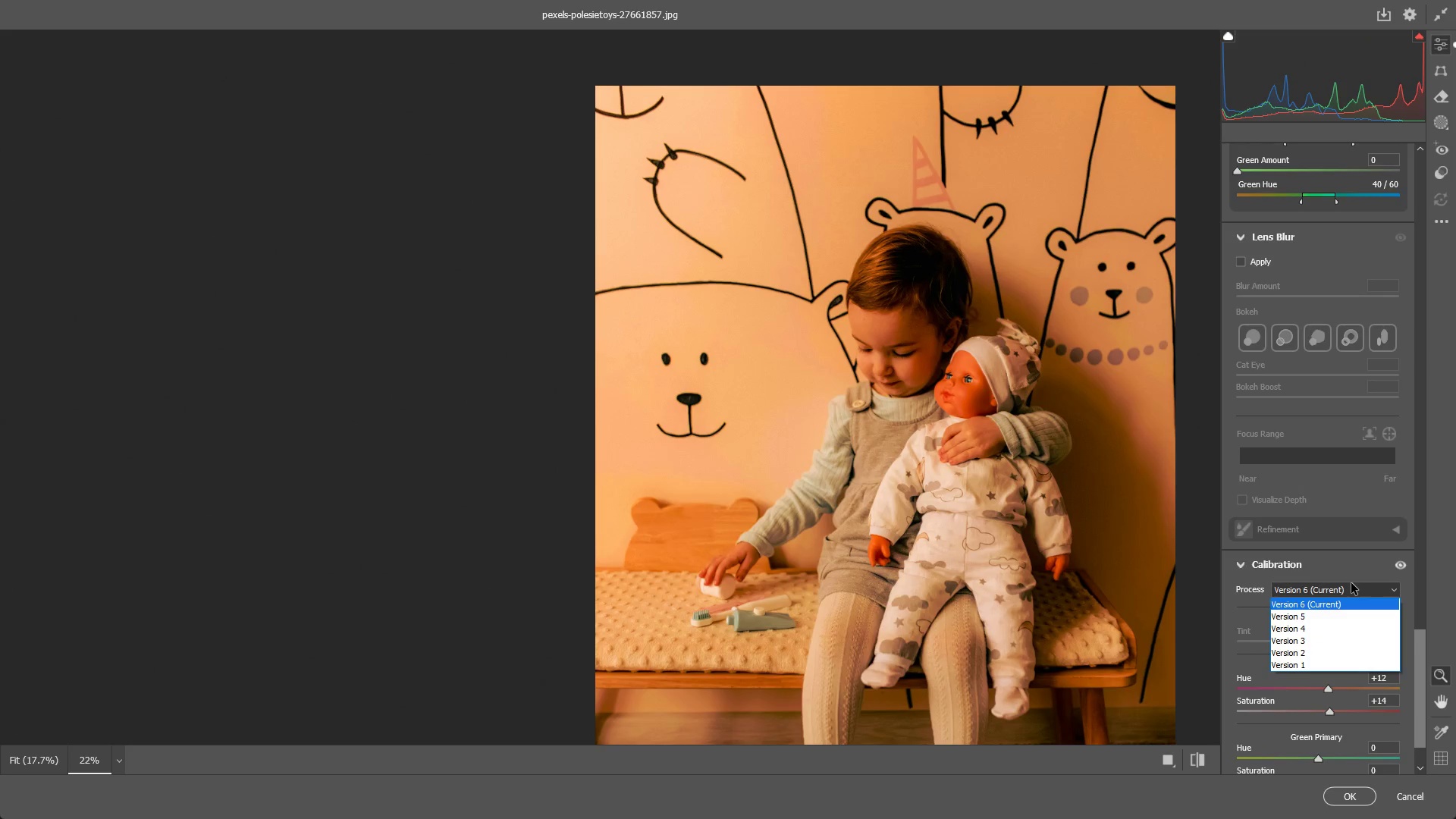 
left_click([1351, 583])
 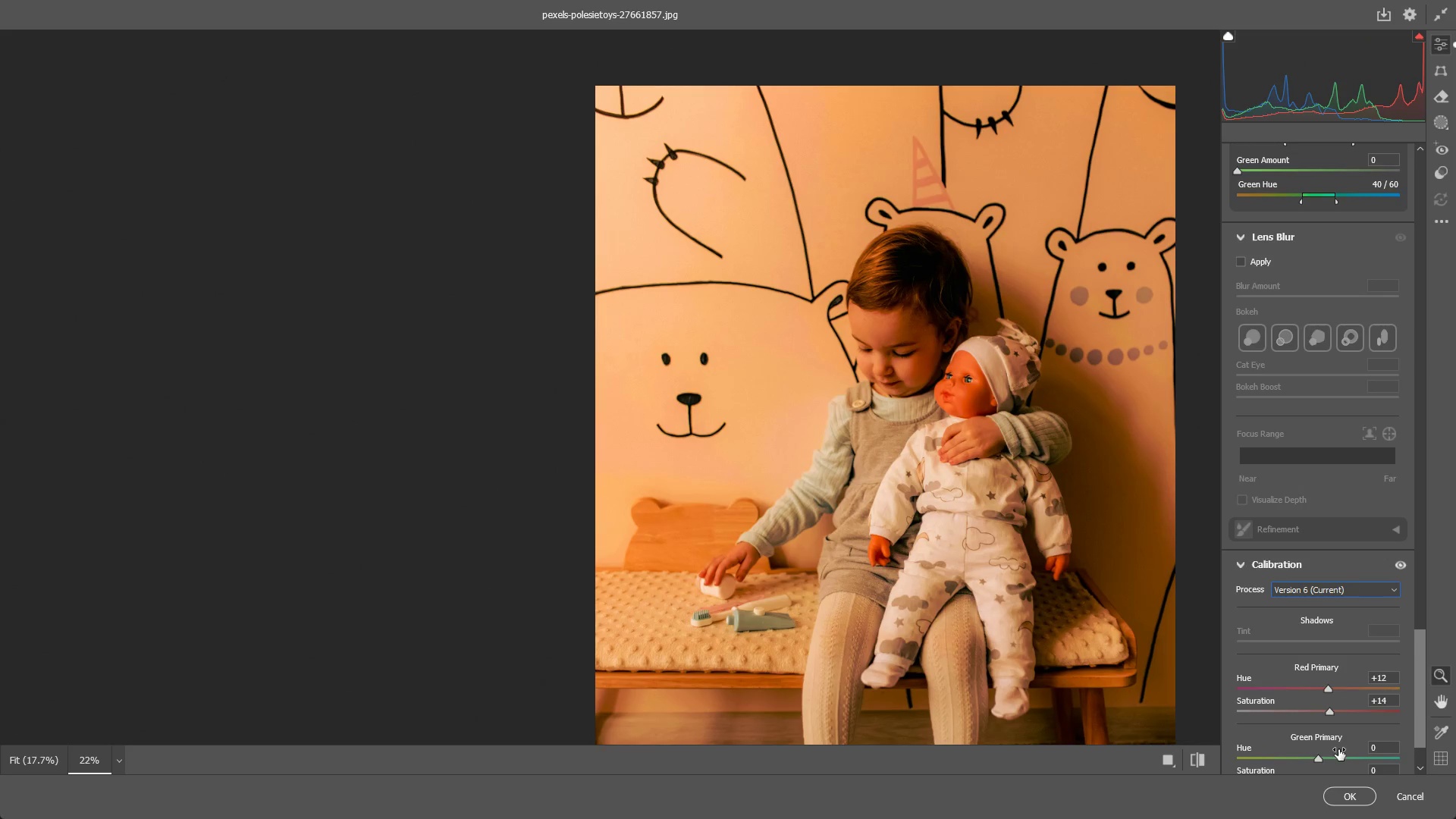 
left_click([1345, 802])
 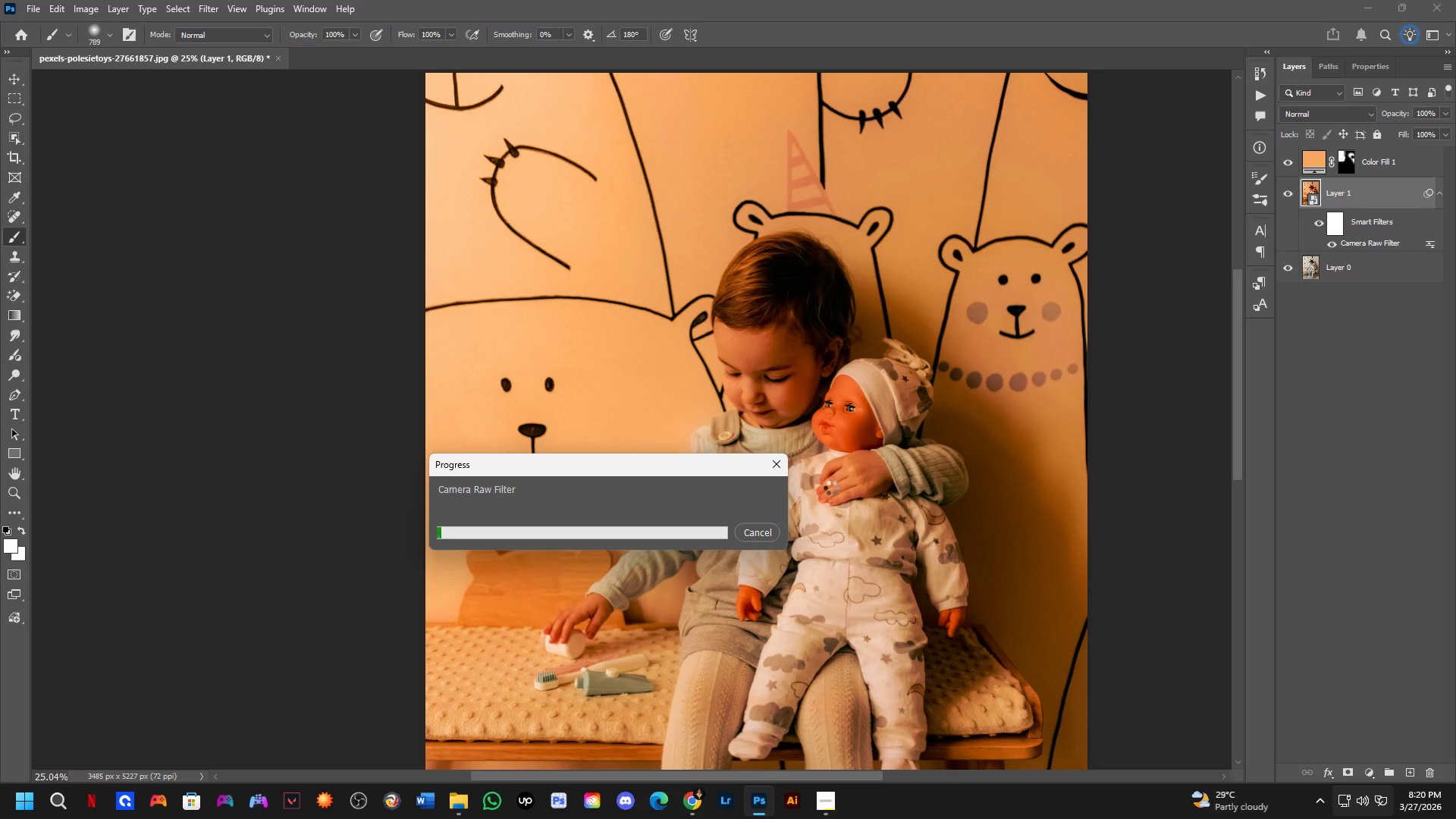 
key(Alt+Tab)
 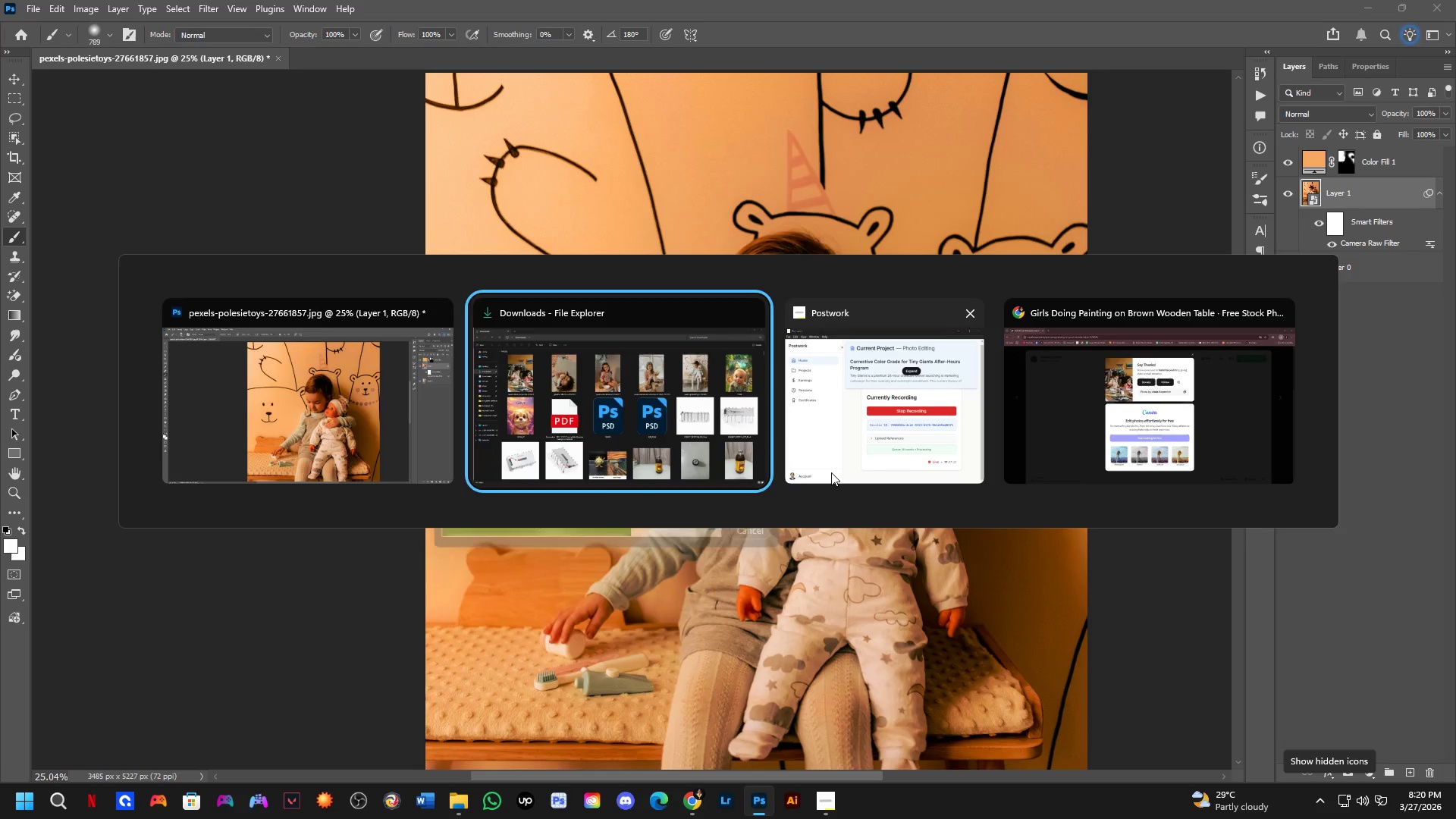 
scroll: coordinate [830, 460], scroll_direction: down, amount: 2.0
 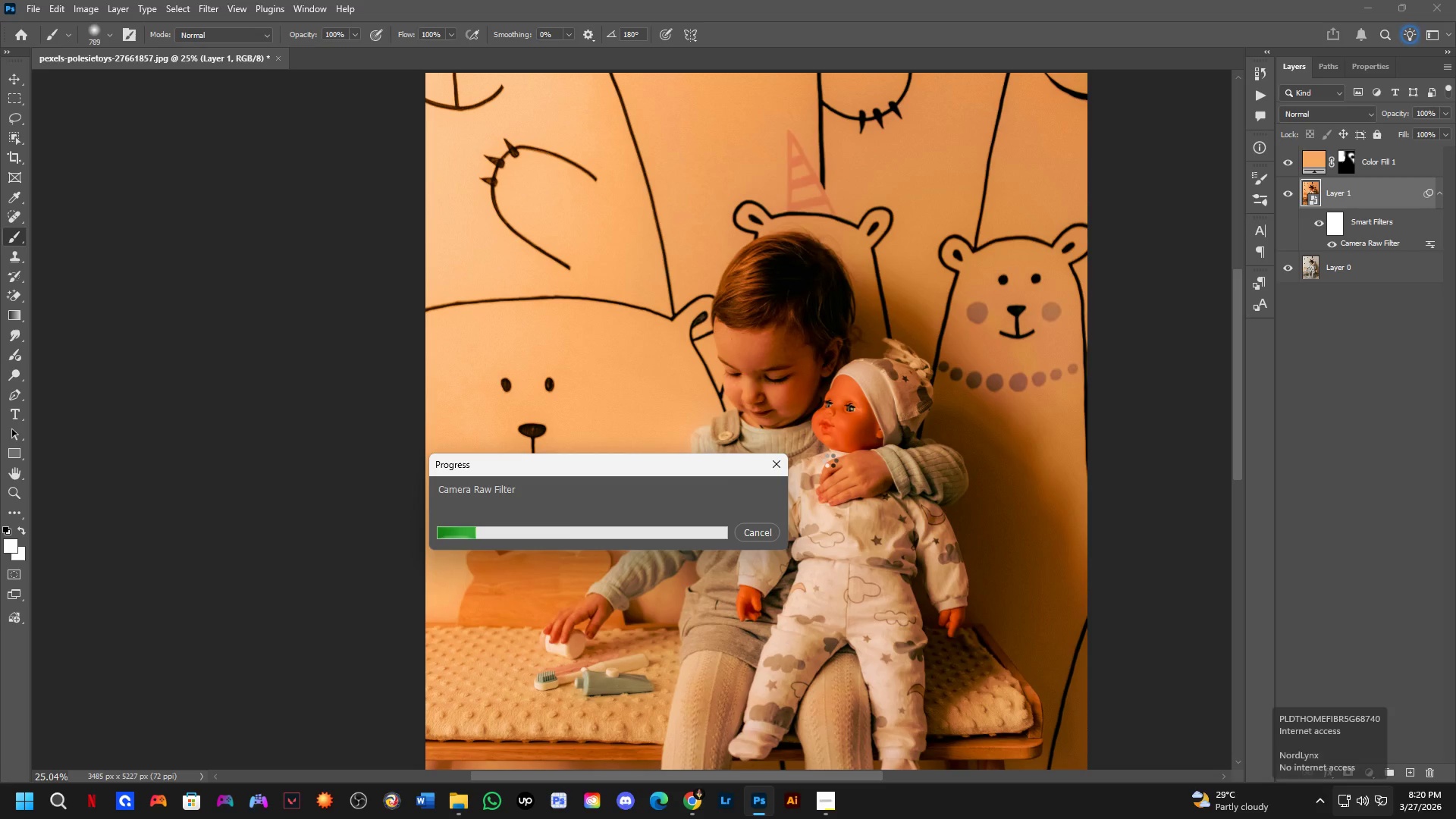 
key(Alt+Tab)